 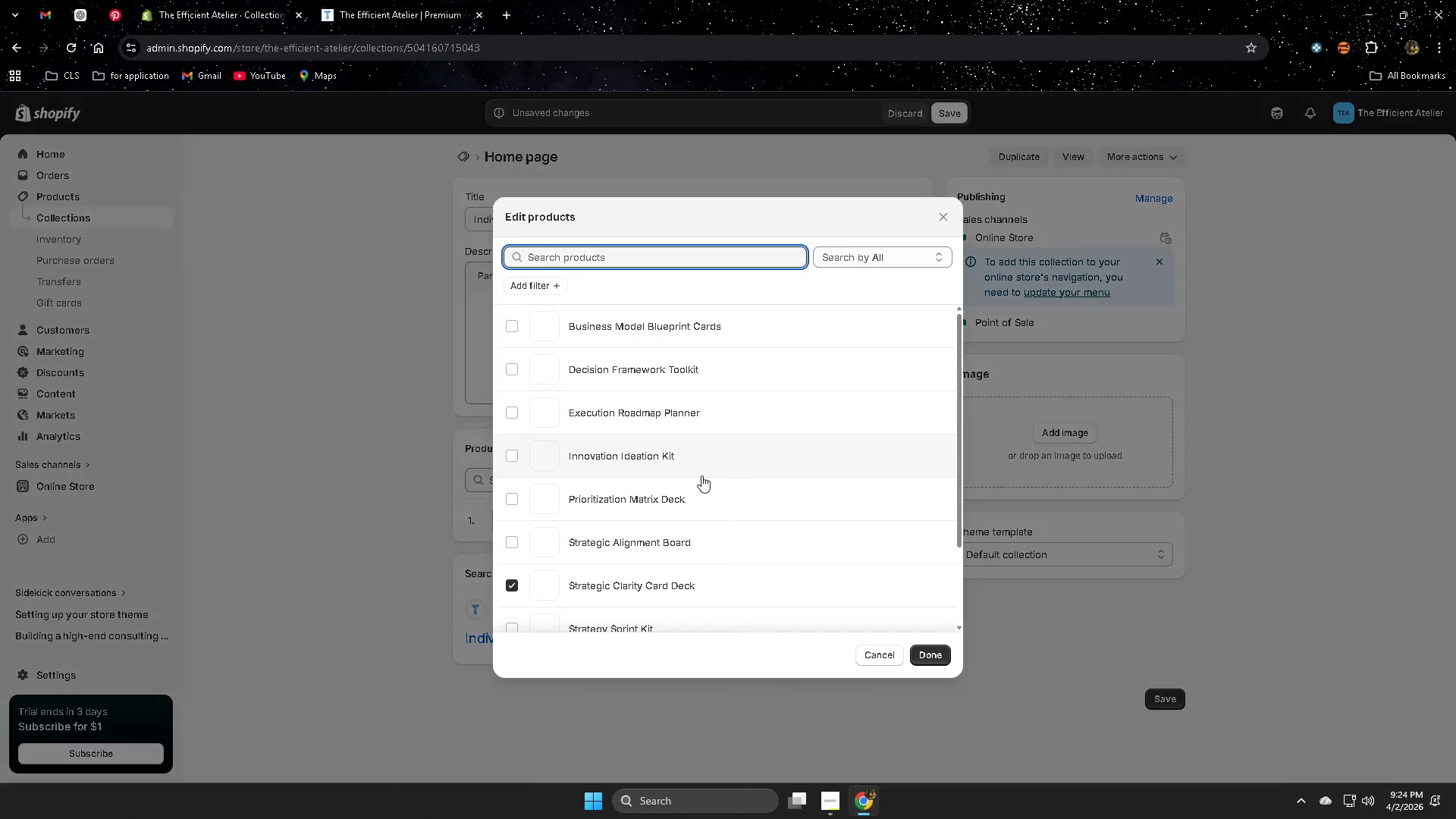 
scroll: coordinate [704, 510], scroll_direction: down, amount: 2.0
 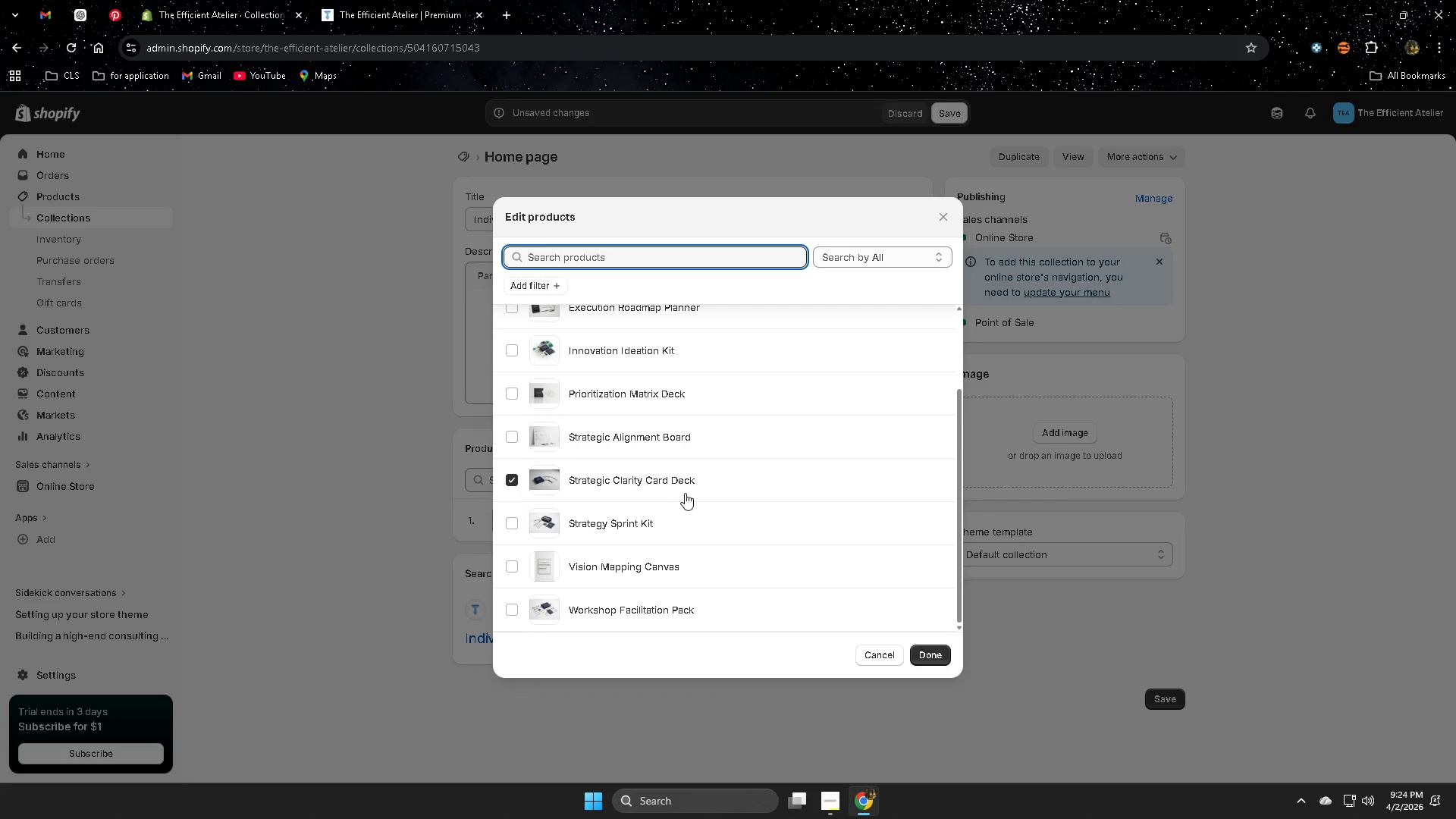 
scroll: coordinate [699, 494], scroll_direction: up, amount: 4.0
 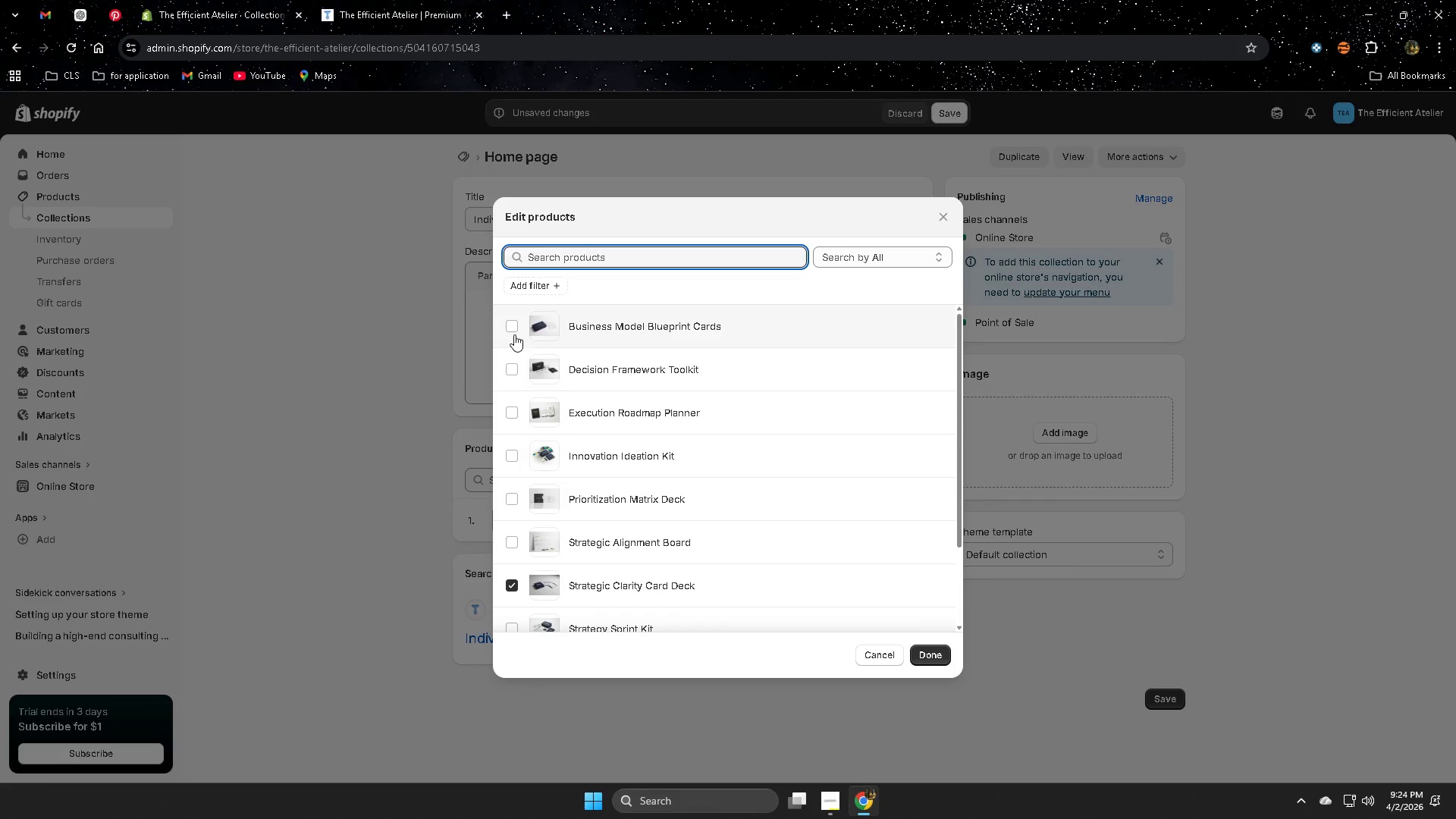 
left_click([513, 329])
 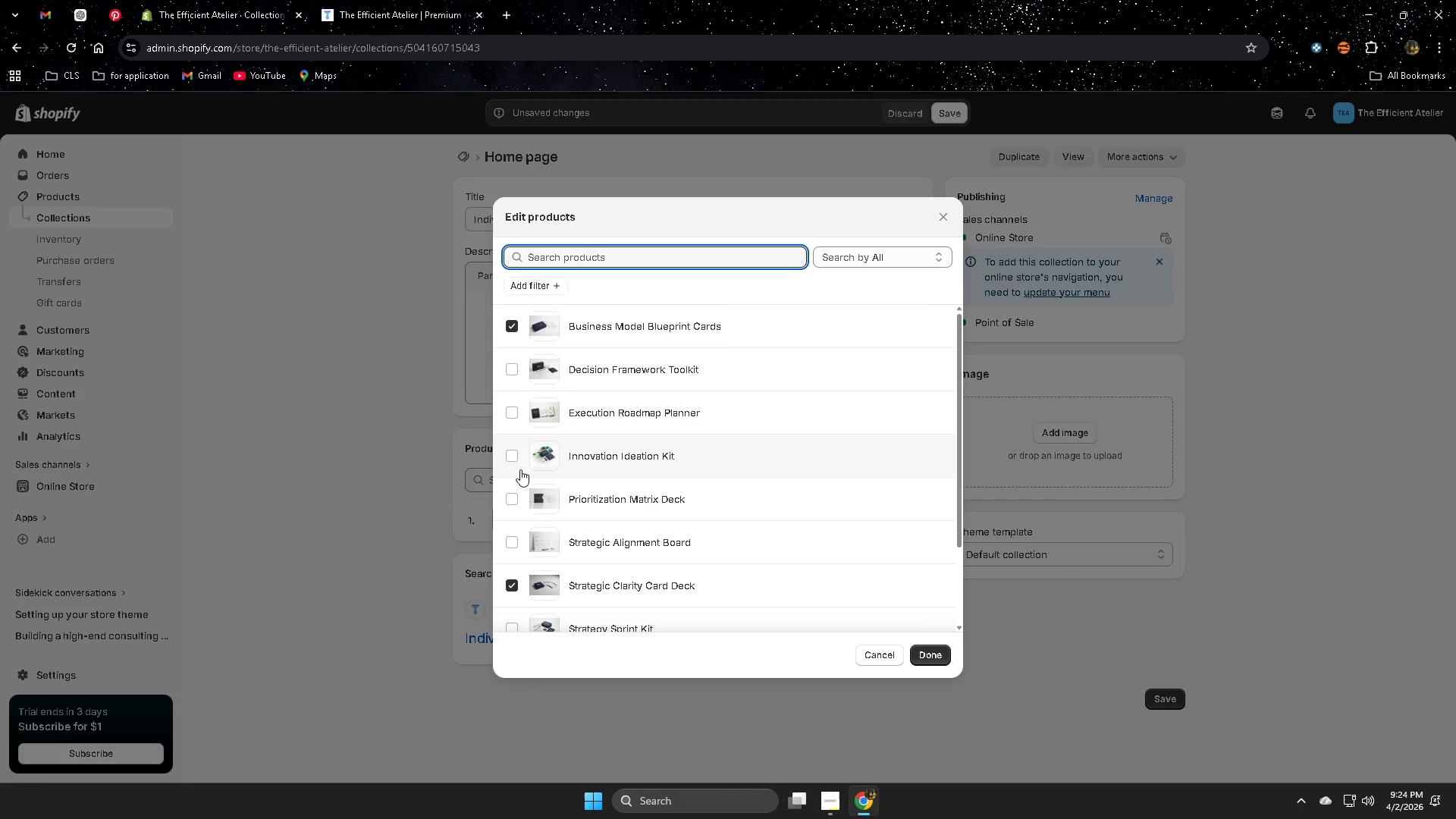 
left_click([509, 453])
 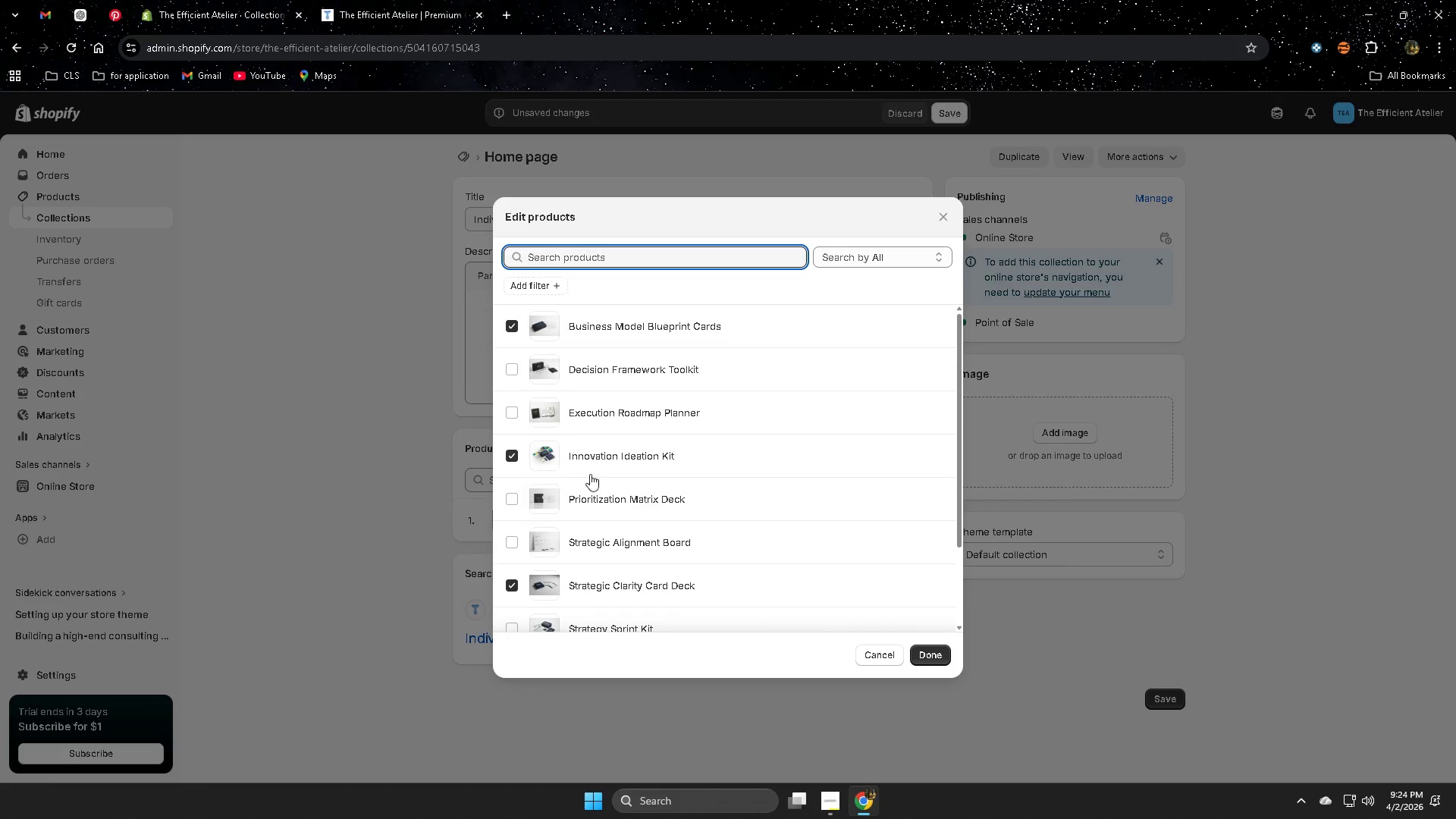 
scroll: coordinate [626, 518], scroll_direction: down, amount: 2.0
 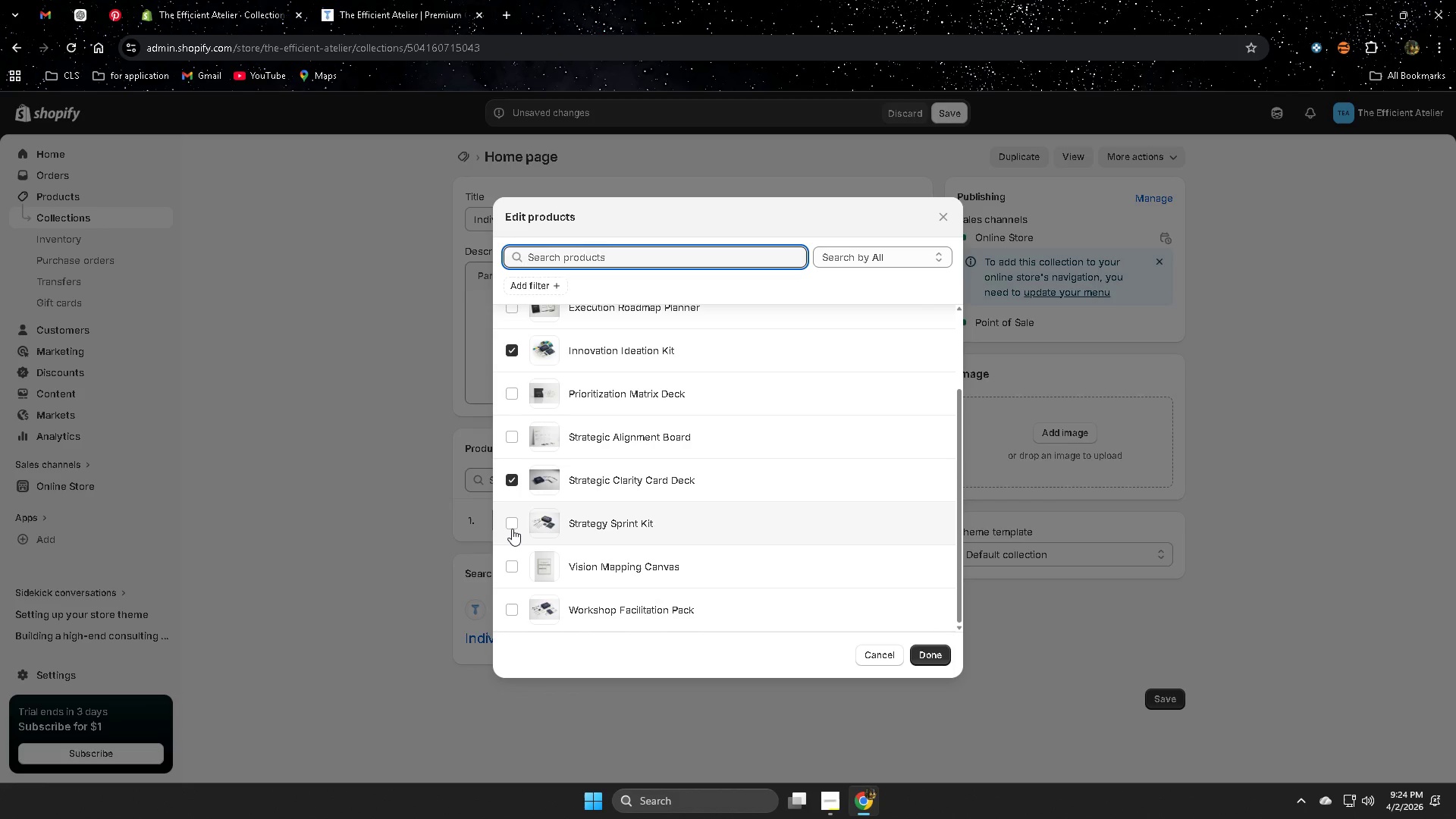 
left_click([512, 529])
 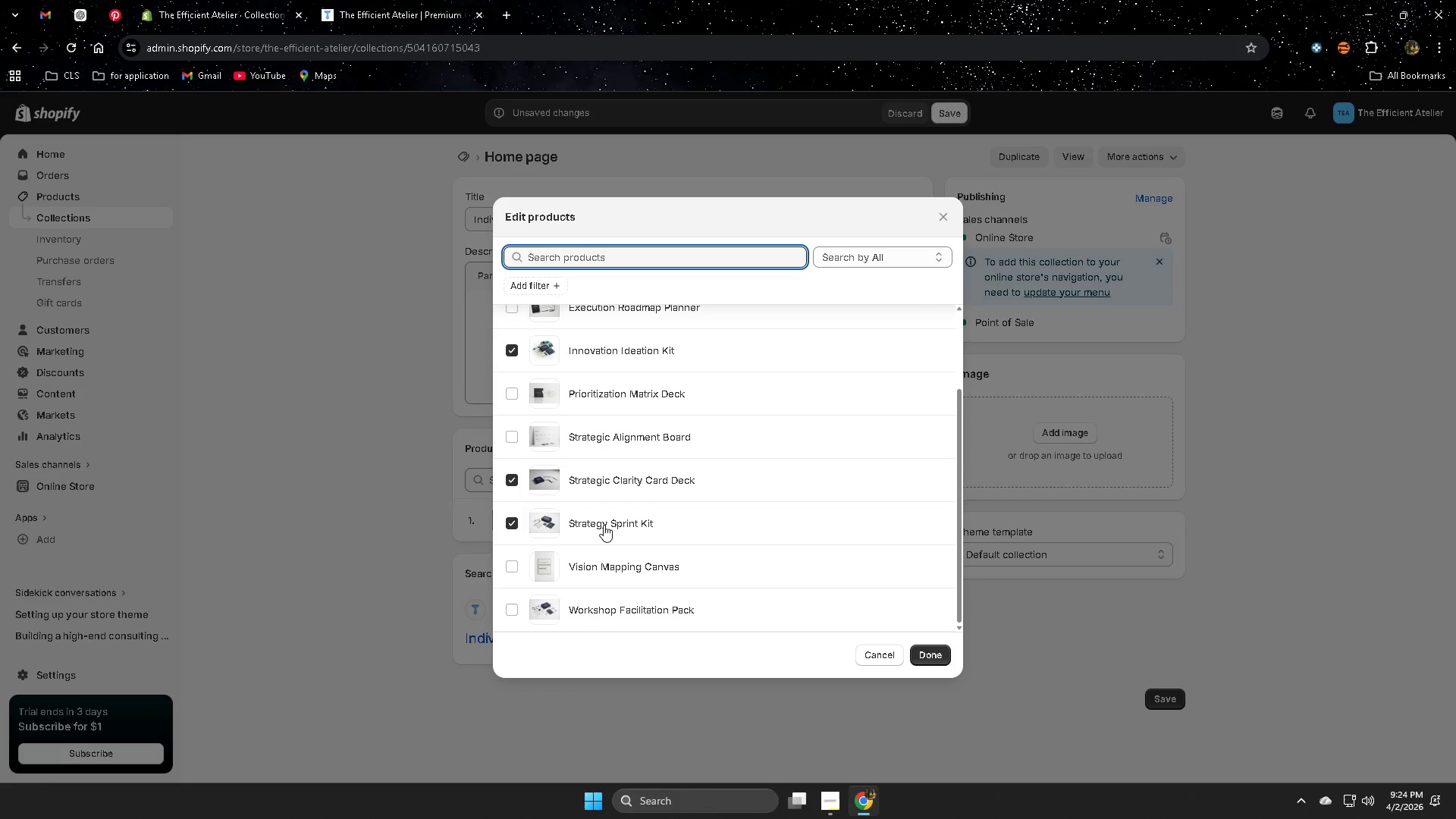 
scroll: coordinate [604, 525], scroll_direction: down, amount: 1.0
 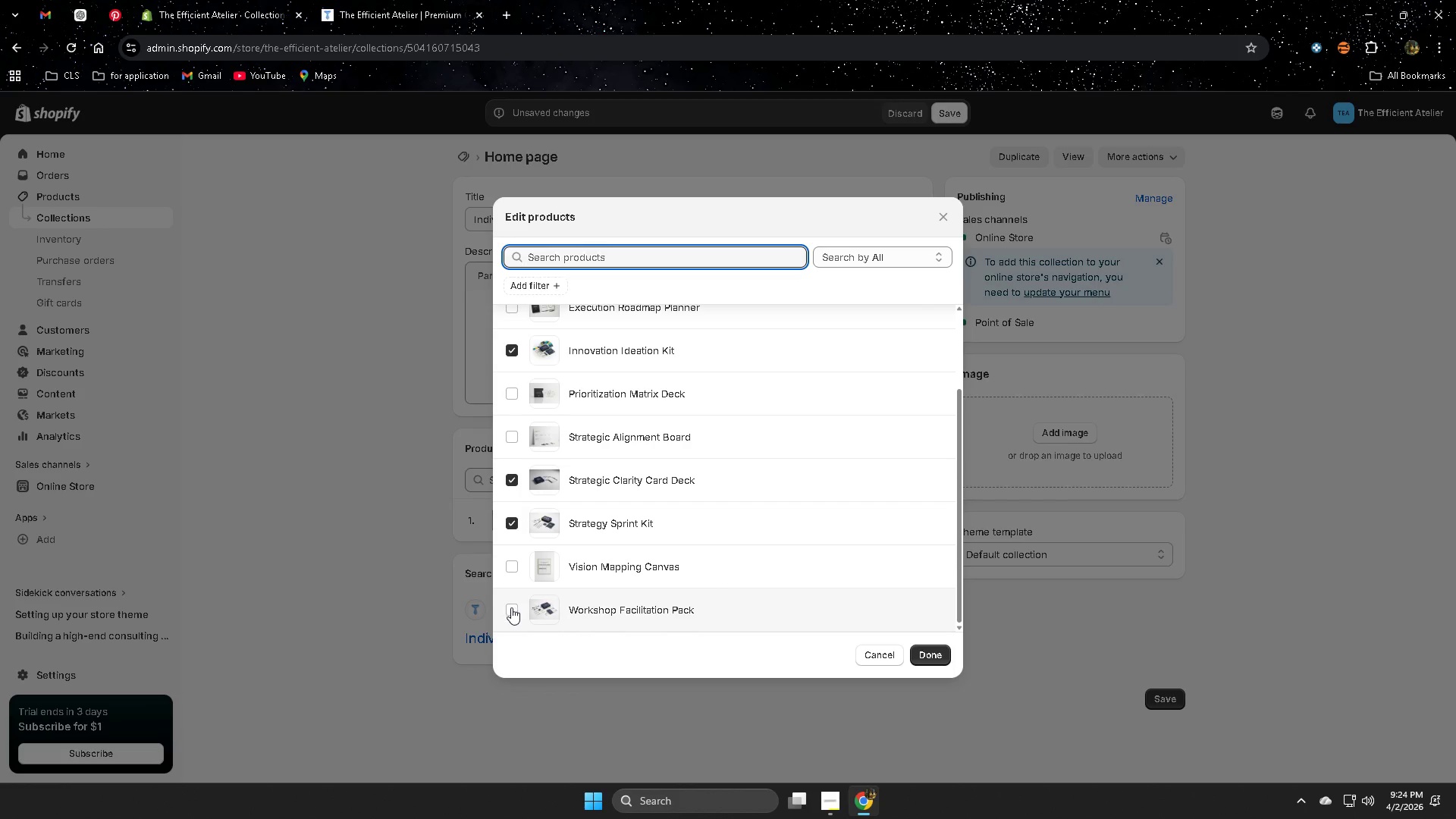 
left_click([511, 608])
 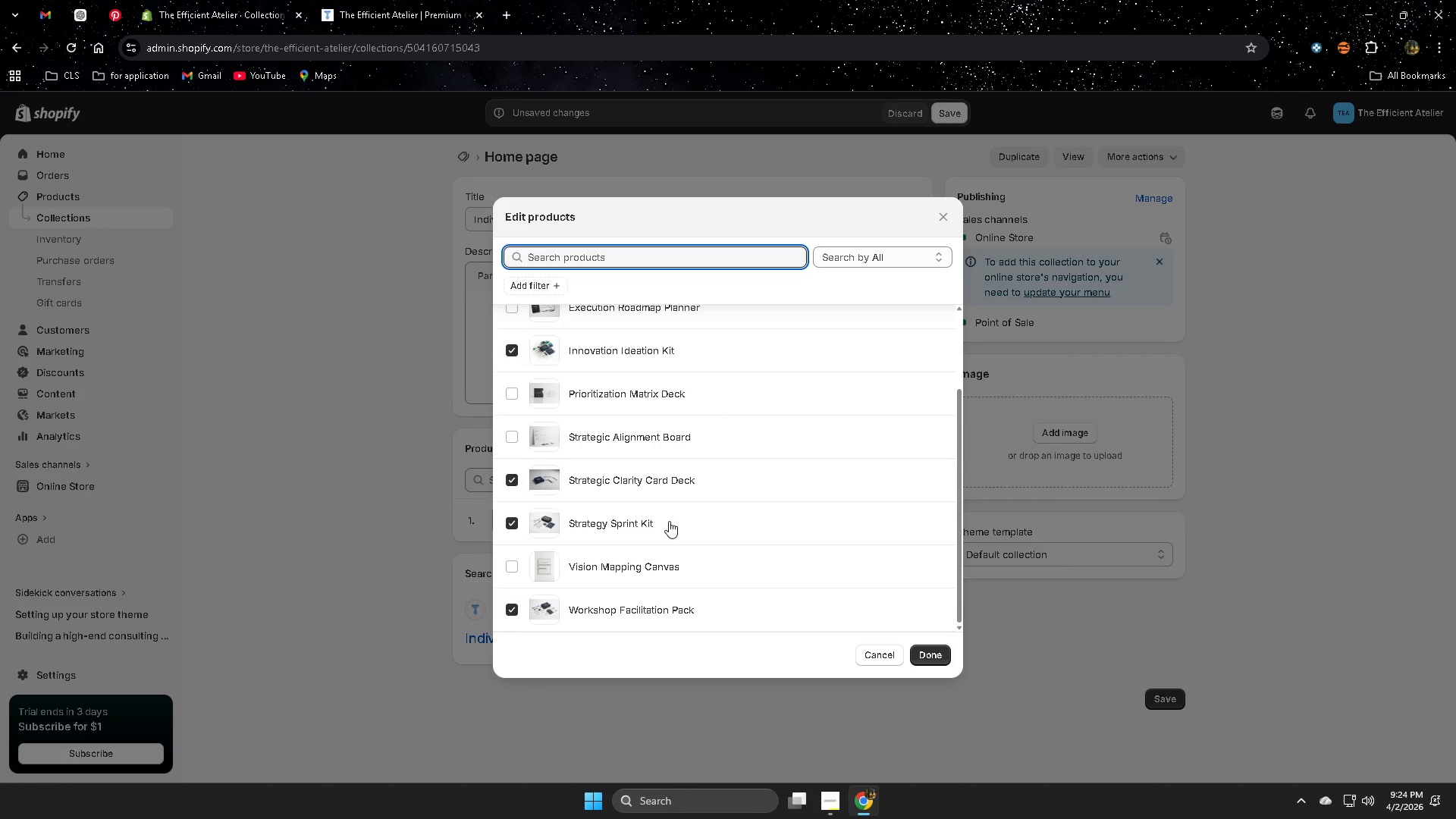 
scroll: coordinate [669, 521], scroll_direction: up, amount: 2.0
 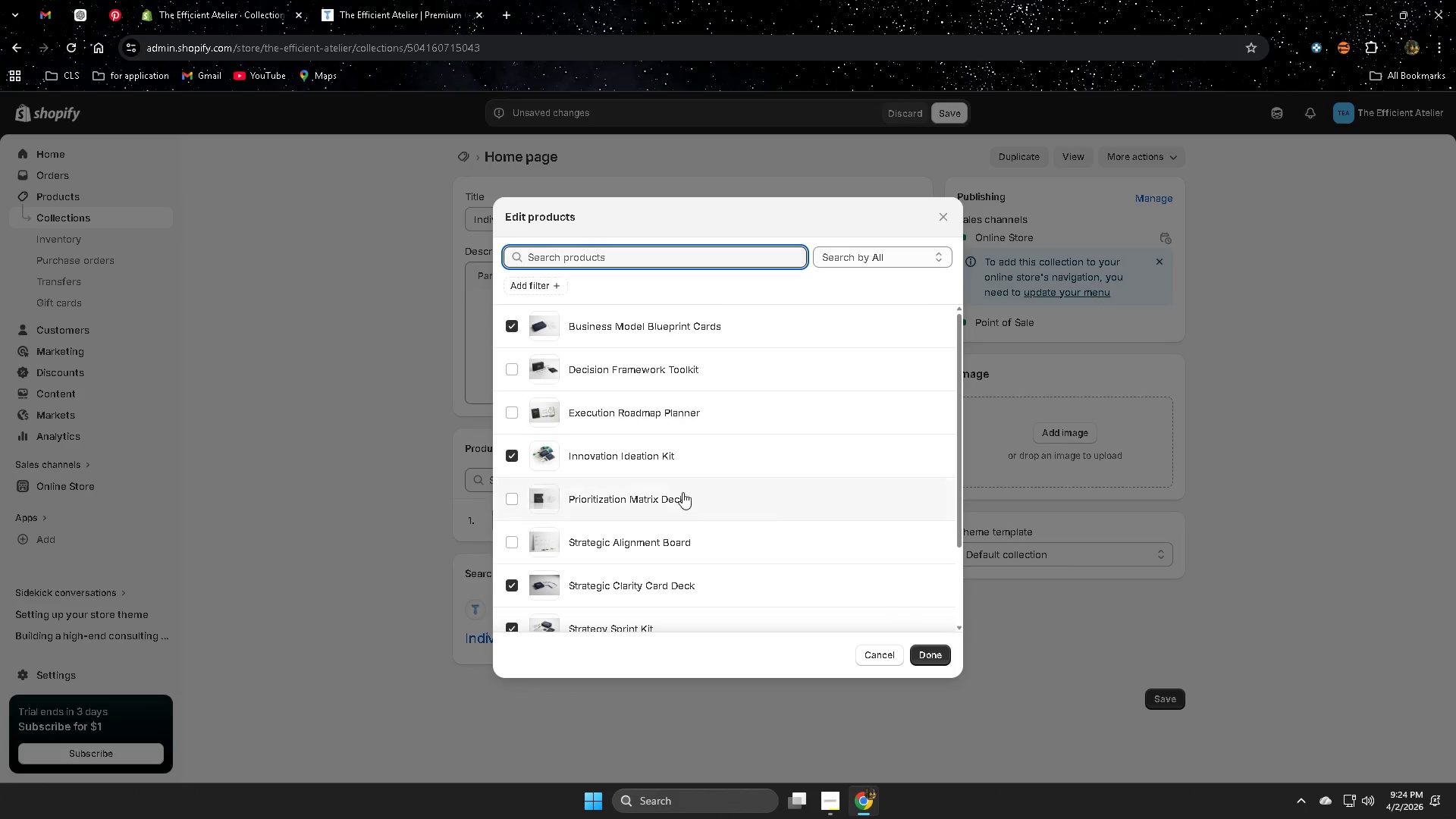 
scroll: coordinate [686, 557], scroll_direction: down, amount: 2.0
 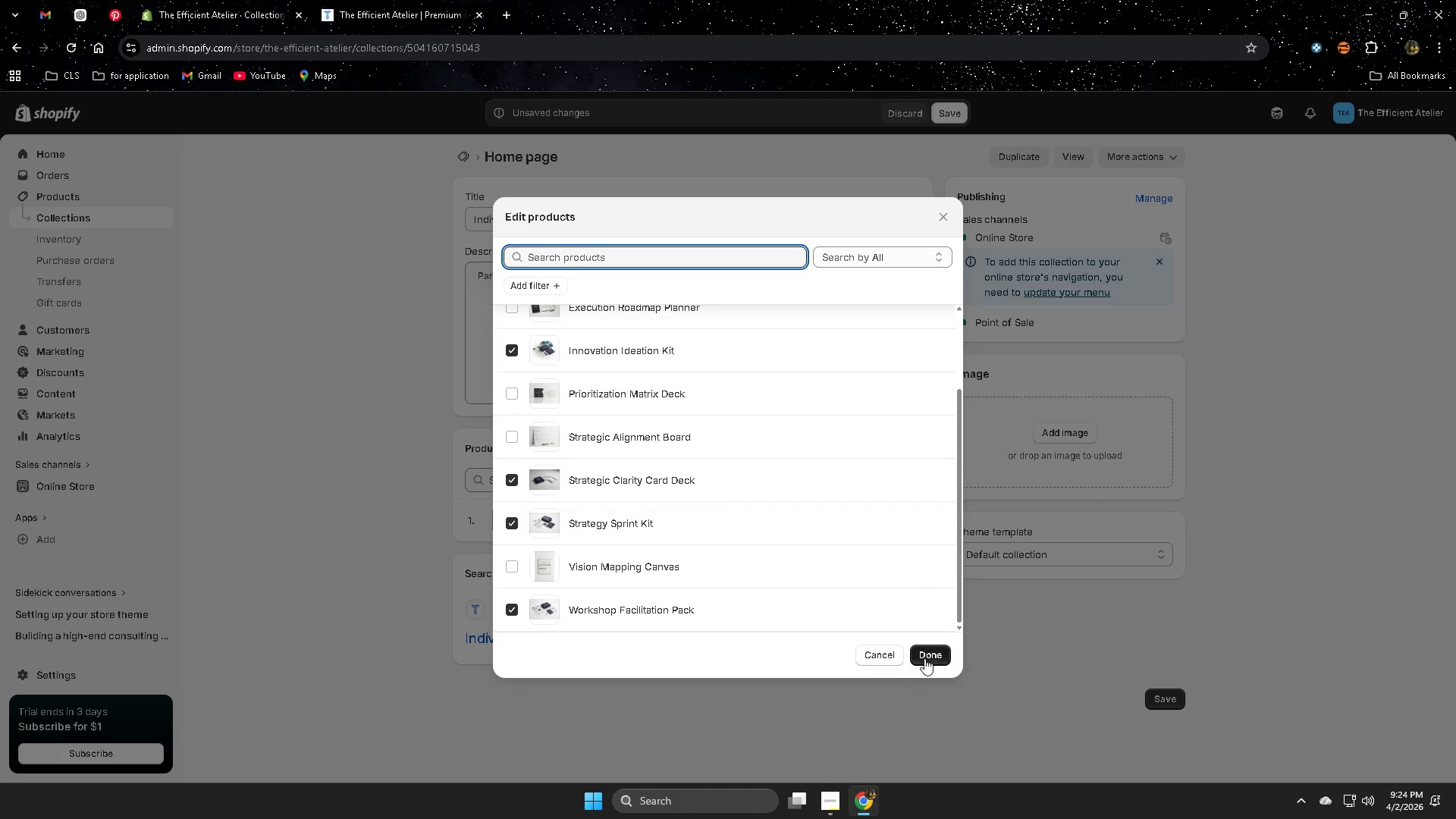 
left_click([926, 656])
 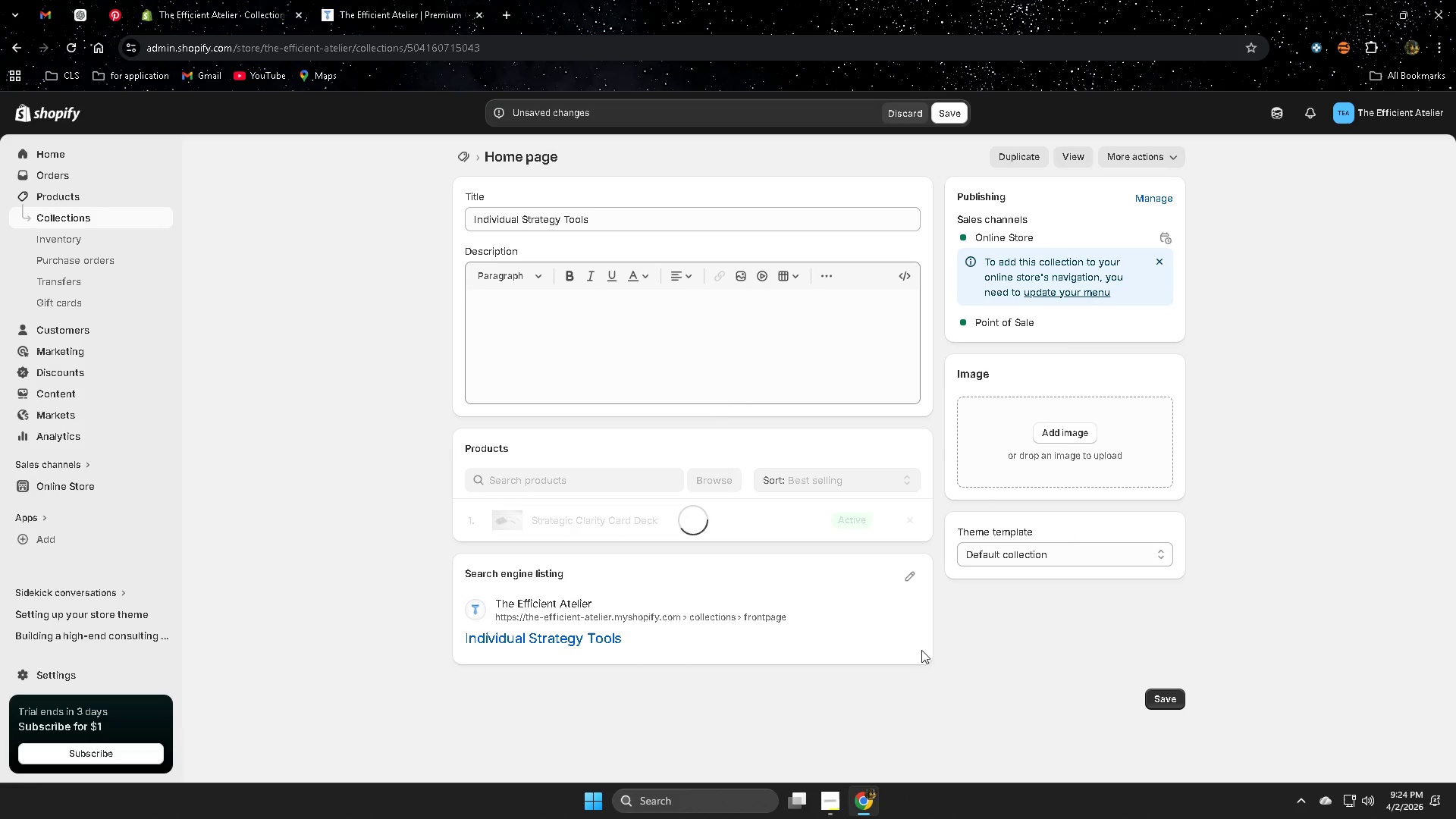 
mouse_move([963, 609])
 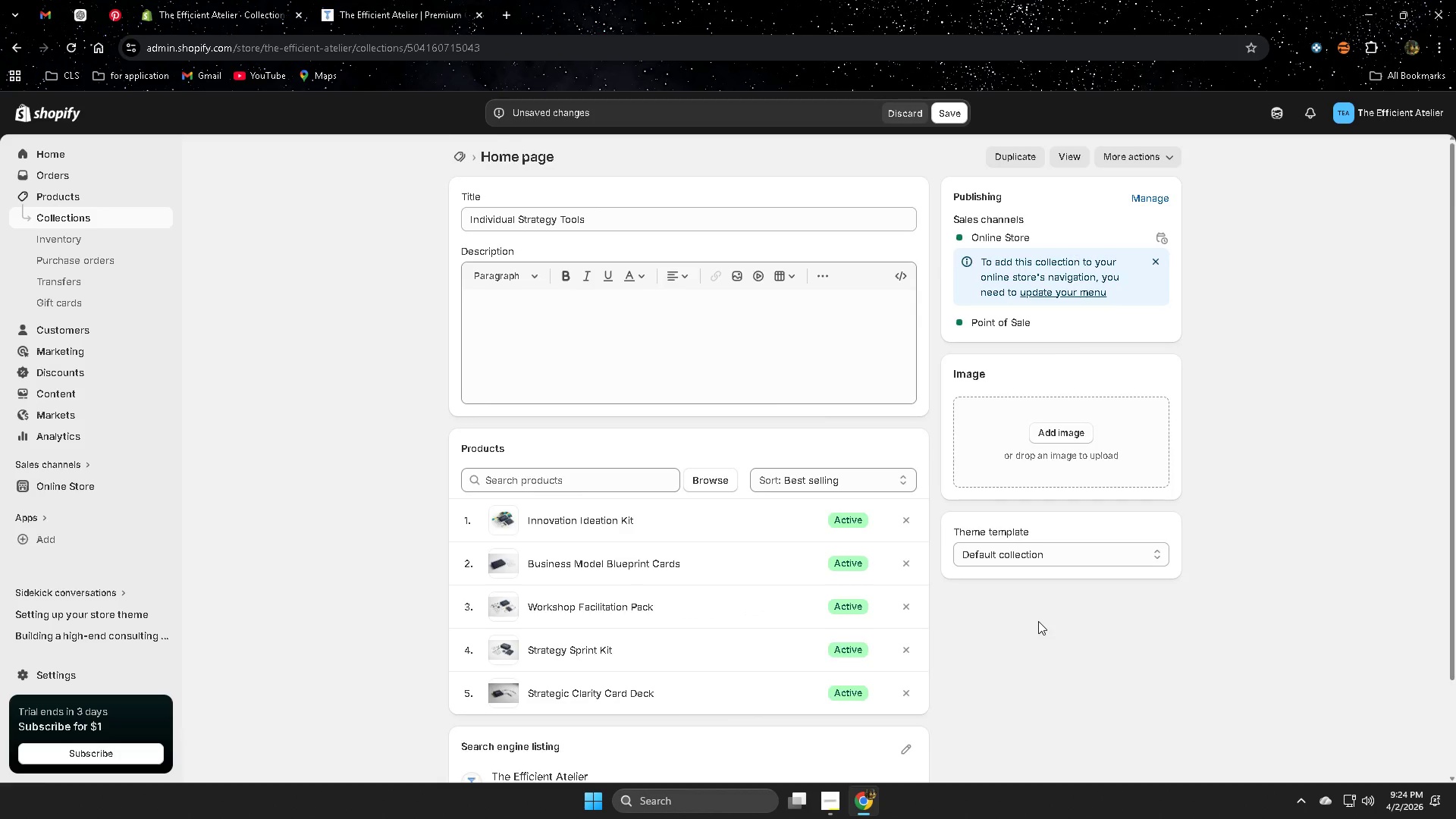 
scroll: coordinate [1038, 621], scroll_direction: down, amount: 1.0
 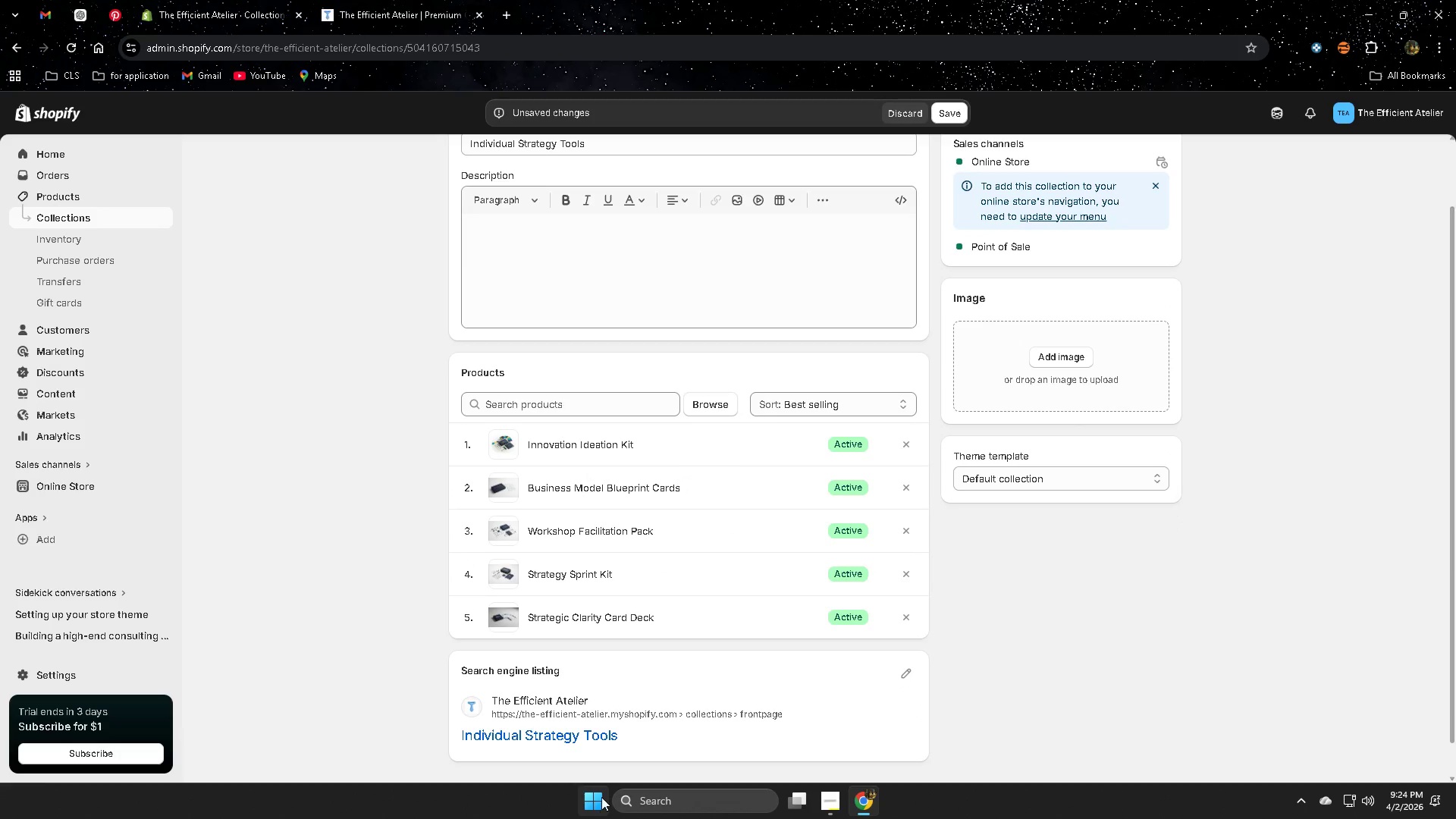 
double_click([661, 800])
 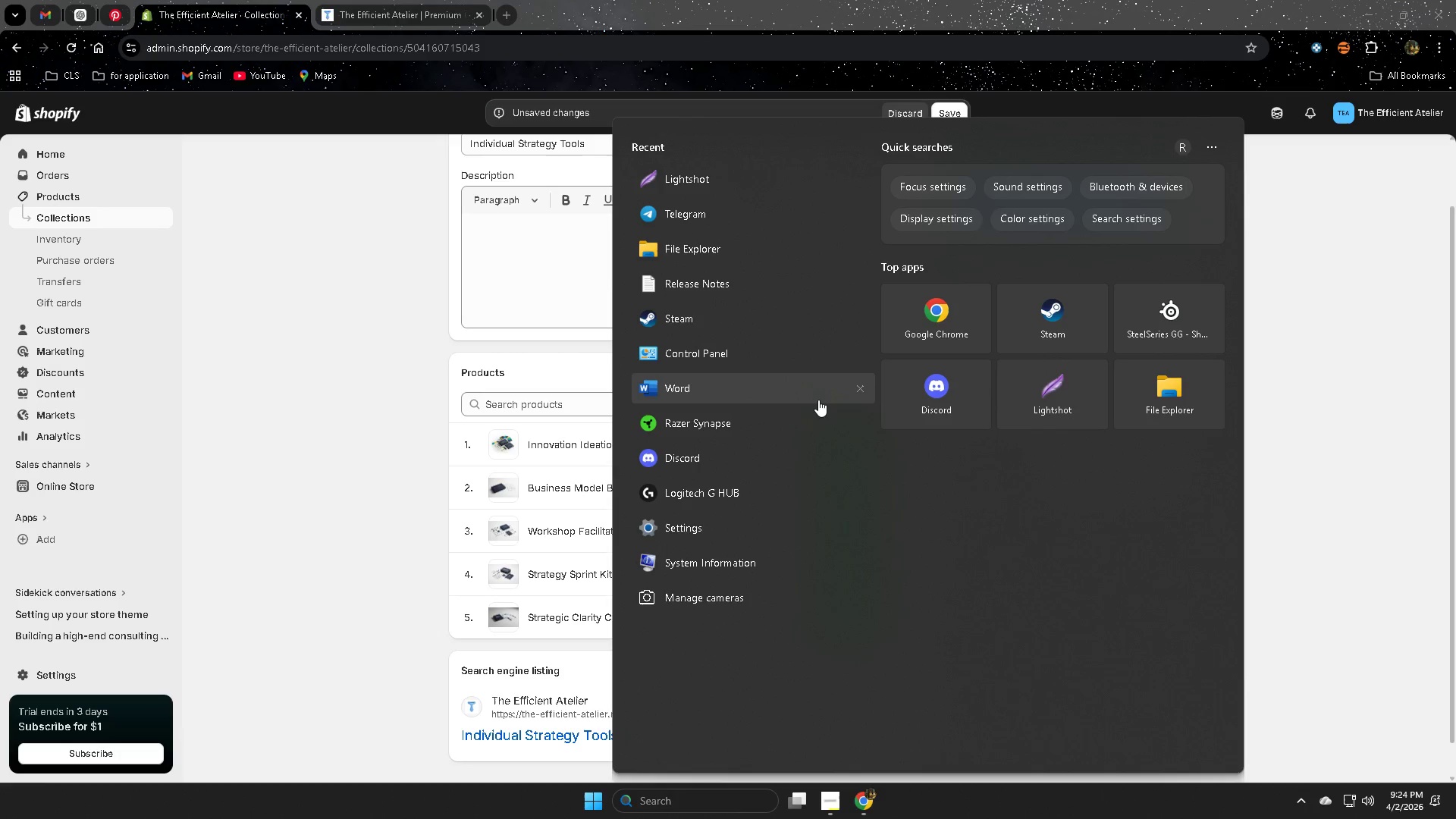 
type(note)
 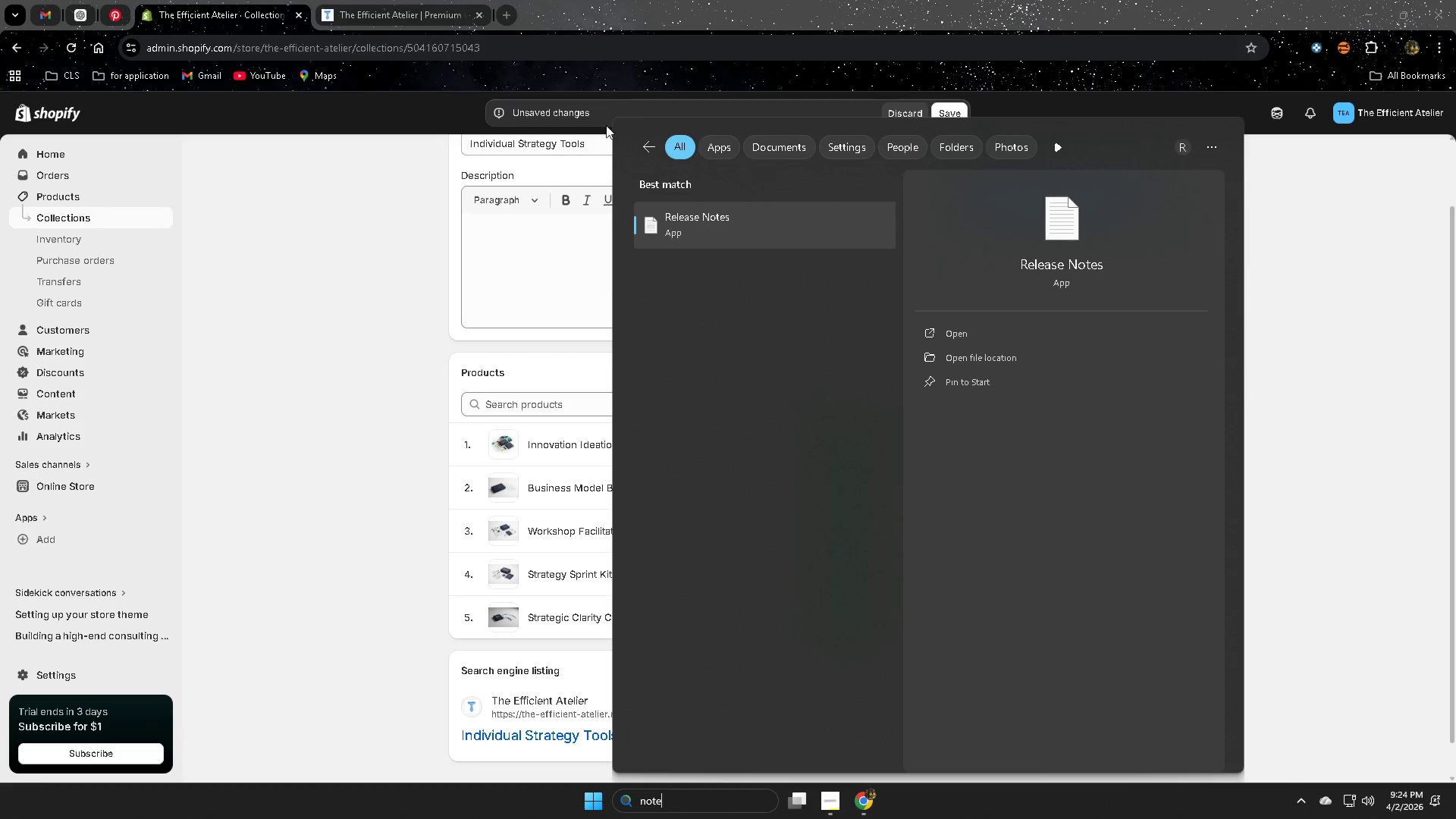 
left_click([792, 234])
 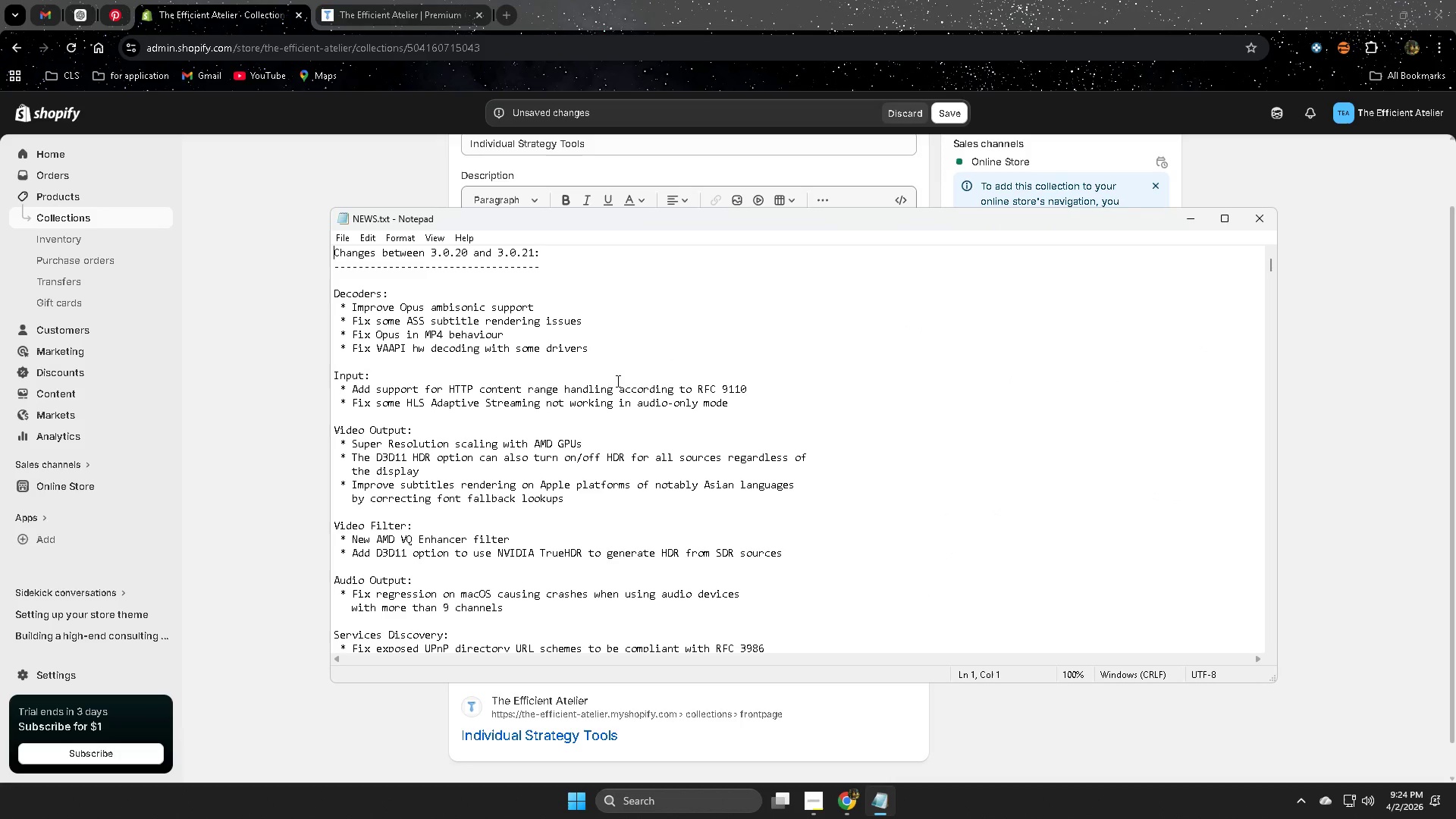 
key(Control+A)
 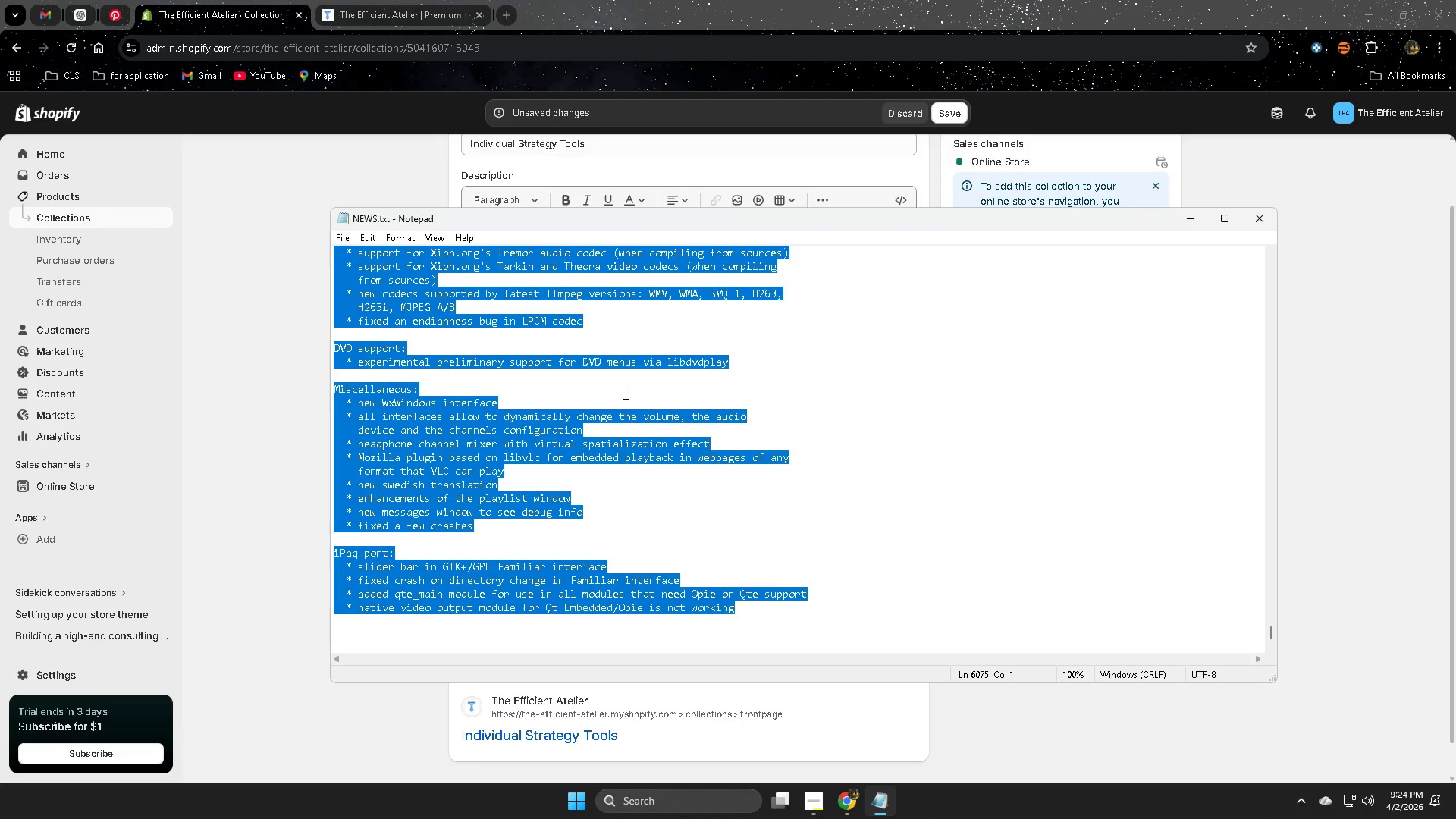 
key(Backspace)
 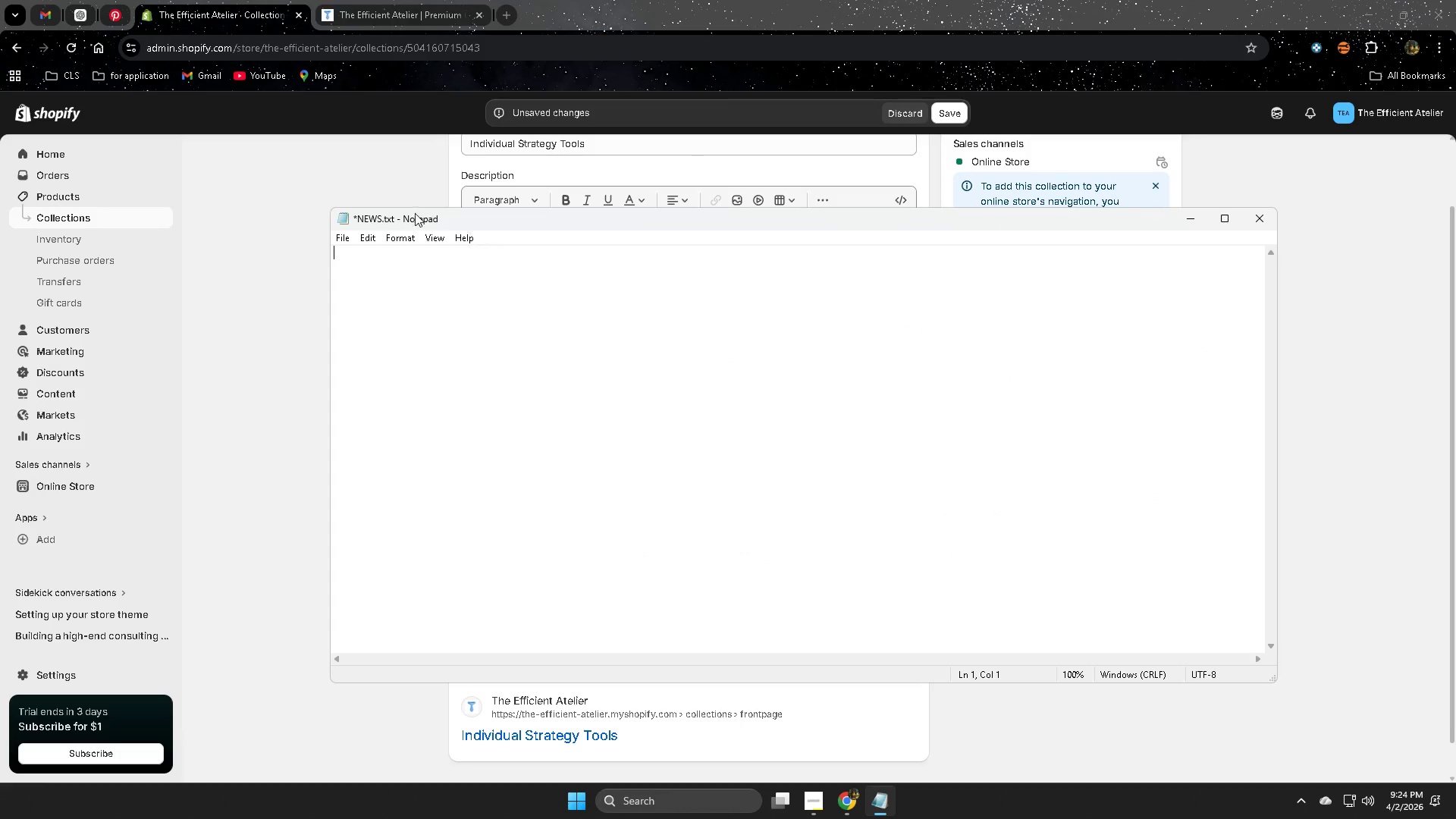 
left_click_drag(start_coordinate=[334, 209], to_coordinate=[758, 291])
 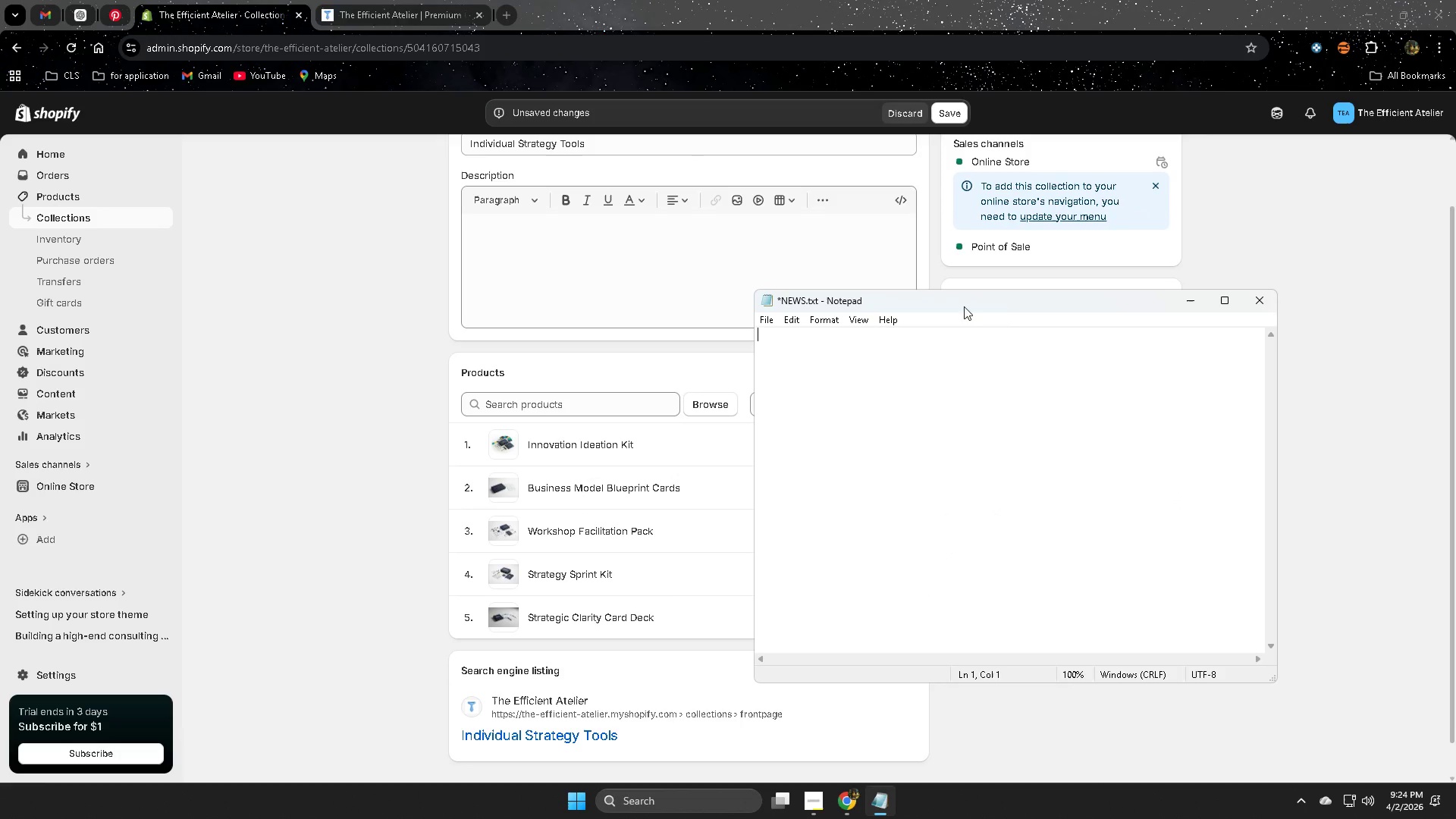 
left_click_drag(start_coordinate=[1012, 300], to_coordinate=[1066, 276])
 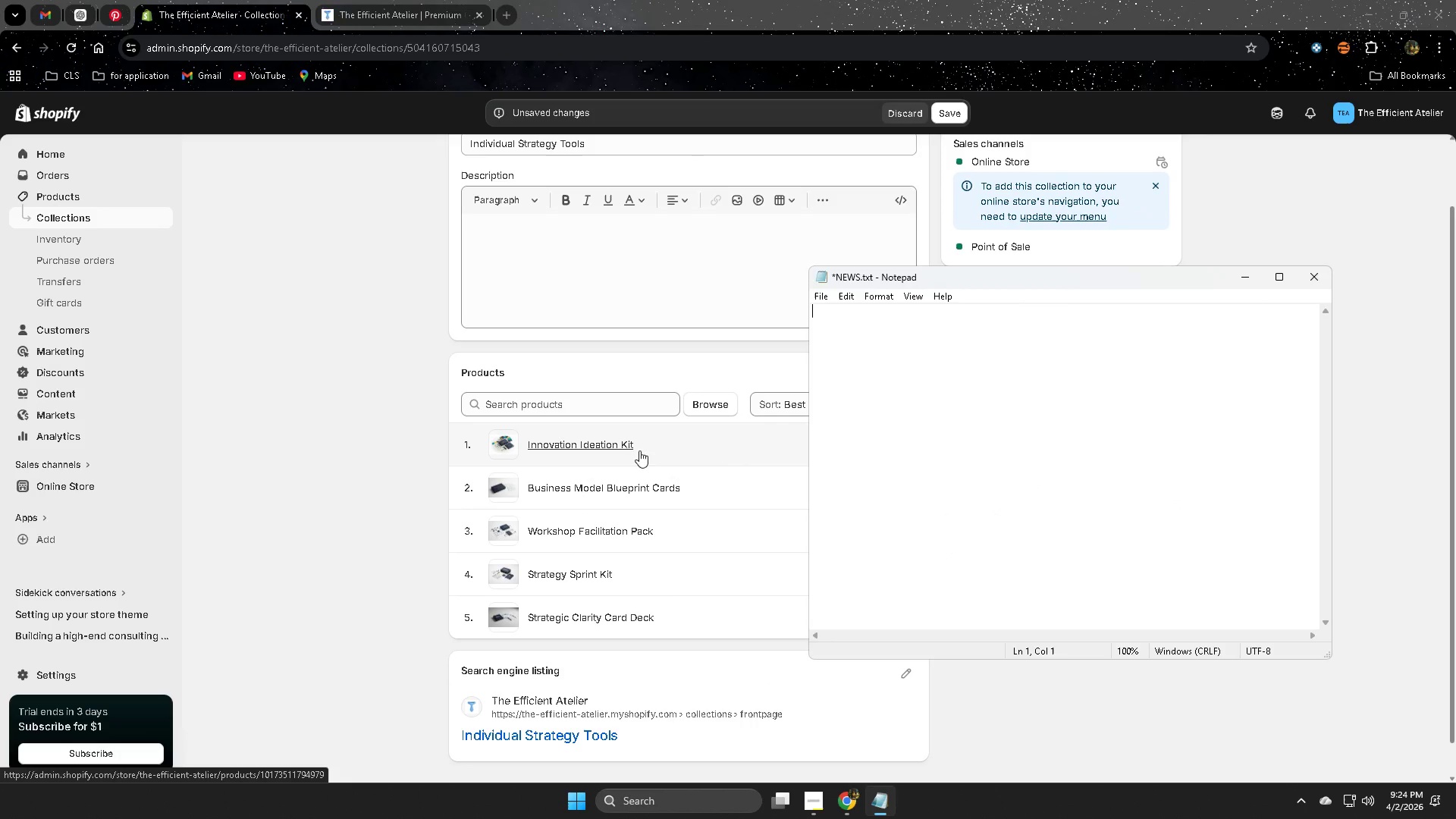 
left_click_drag(start_coordinate=[649, 448], to_coordinate=[610, 449])
 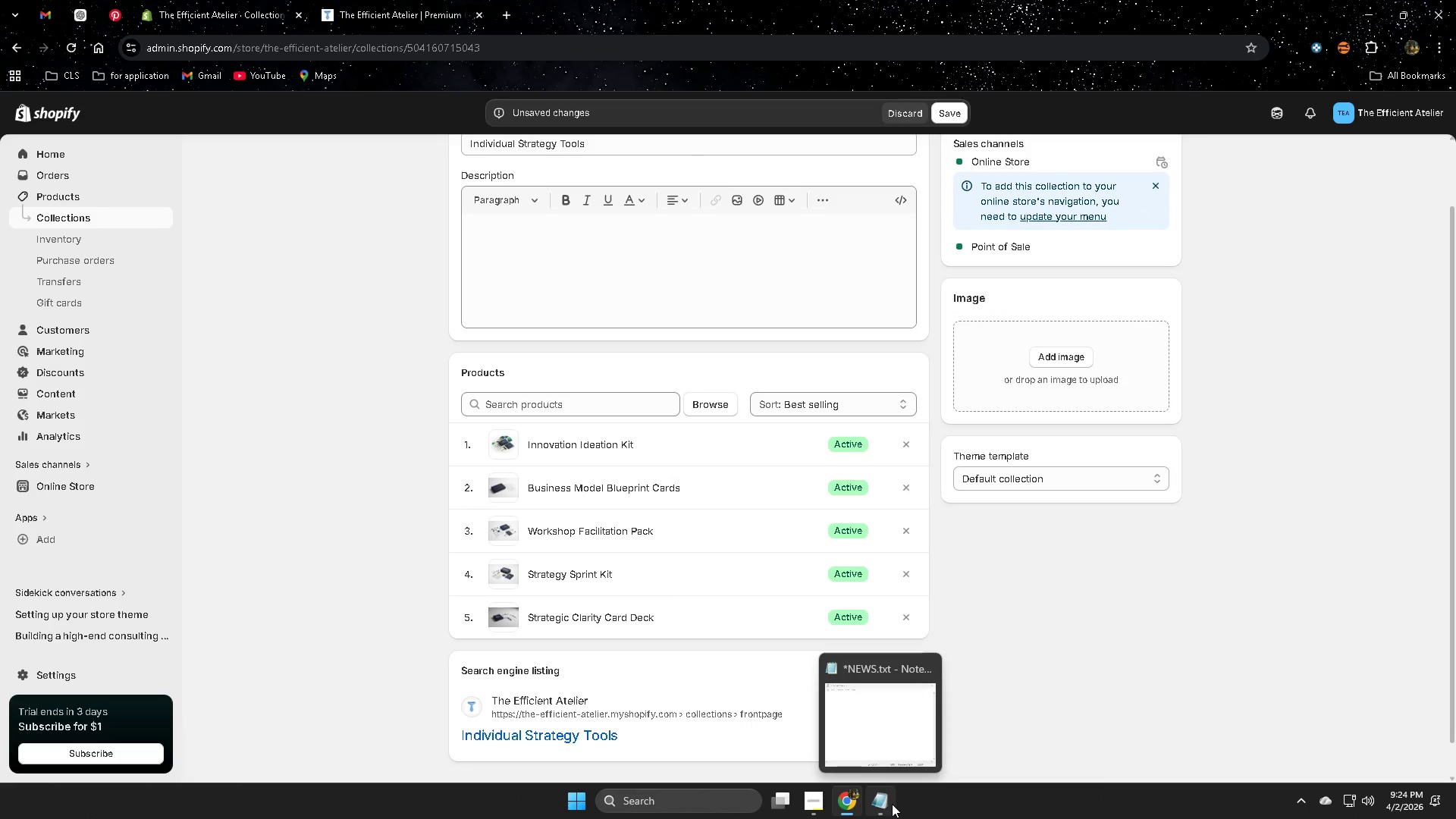 
left_click([892, 804])
 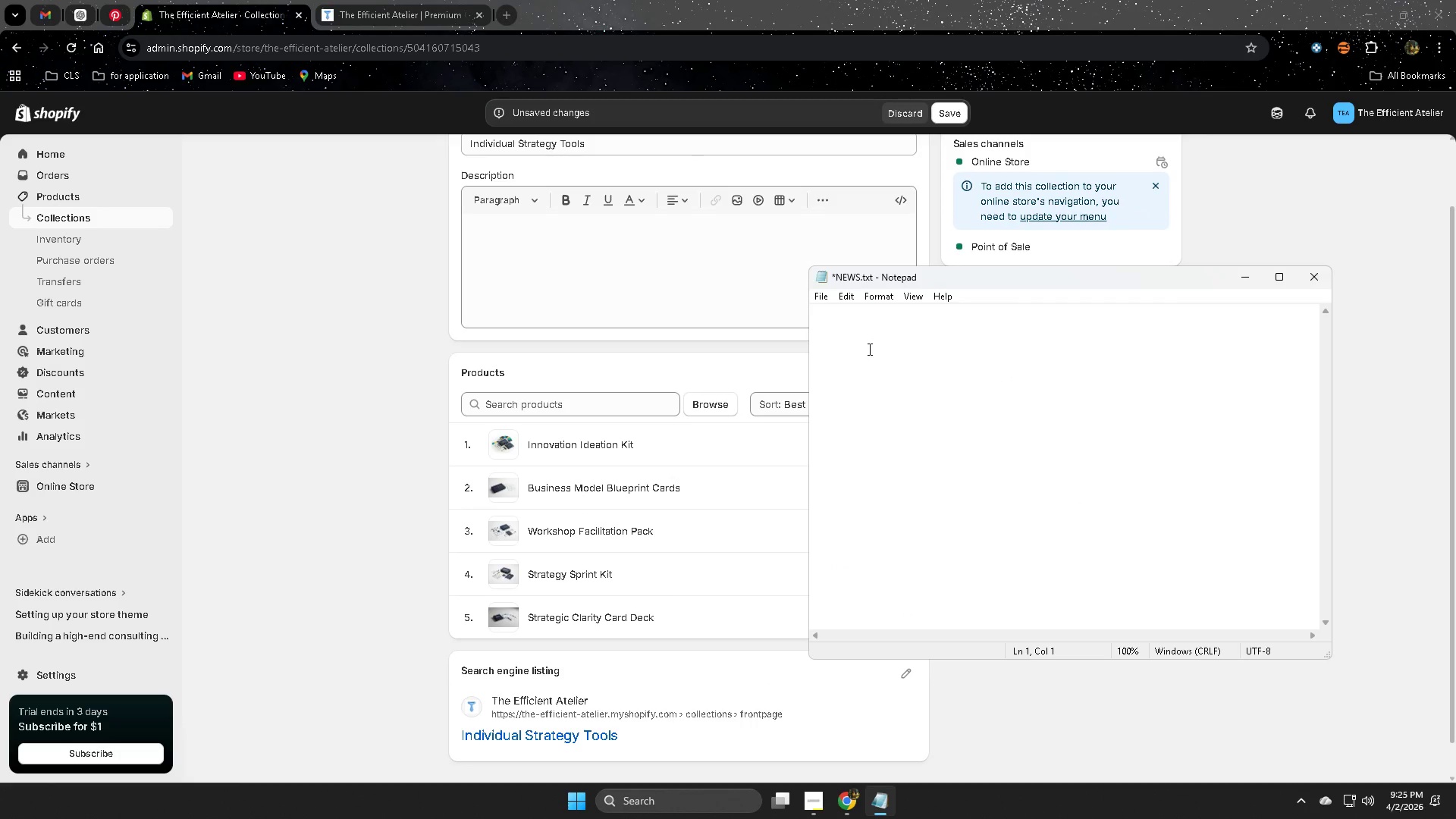 
type(innovsa)
key(Backspace)
key(Backspace)
type(ation ideation kit )
 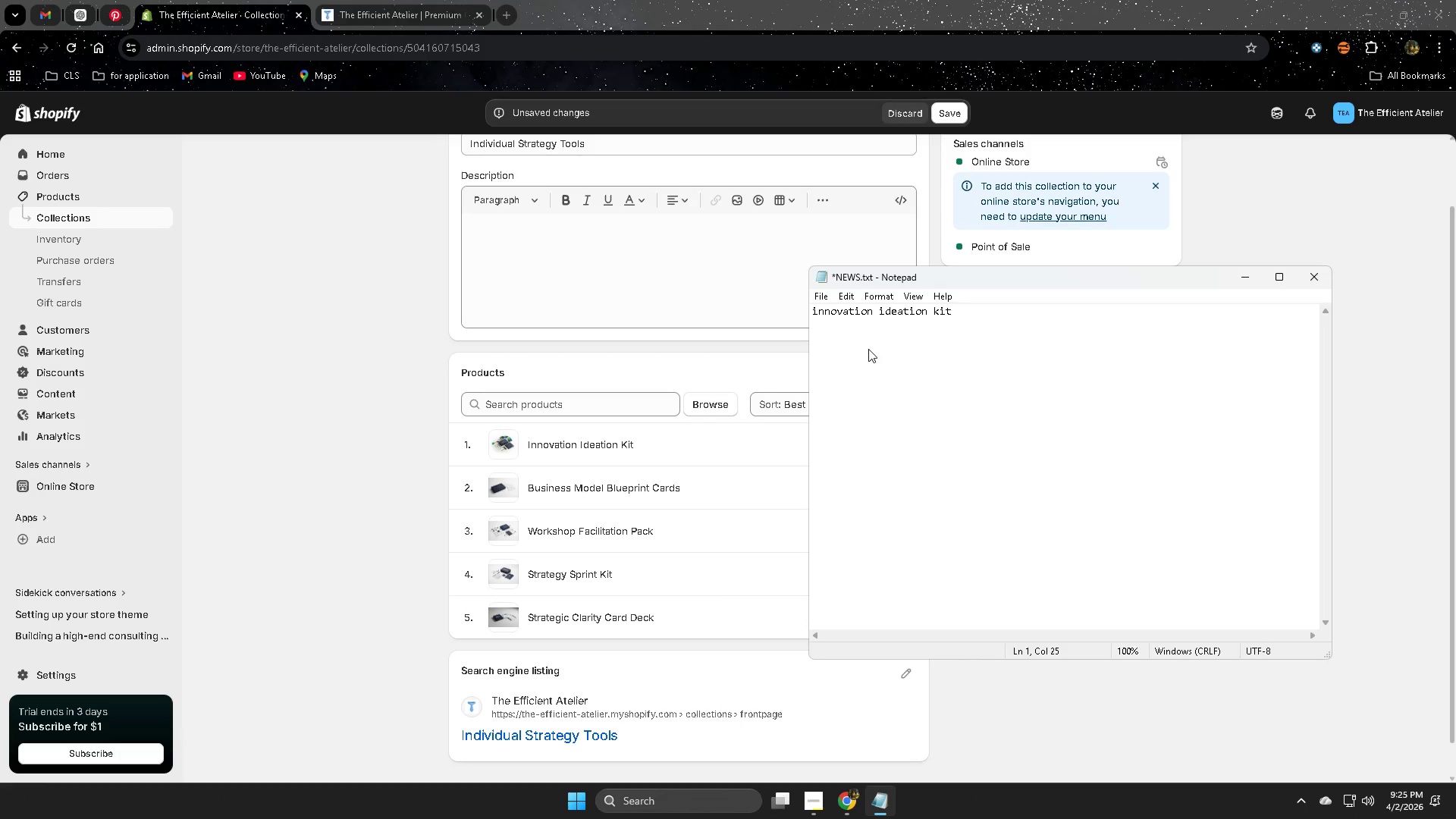 
key(Enter)
 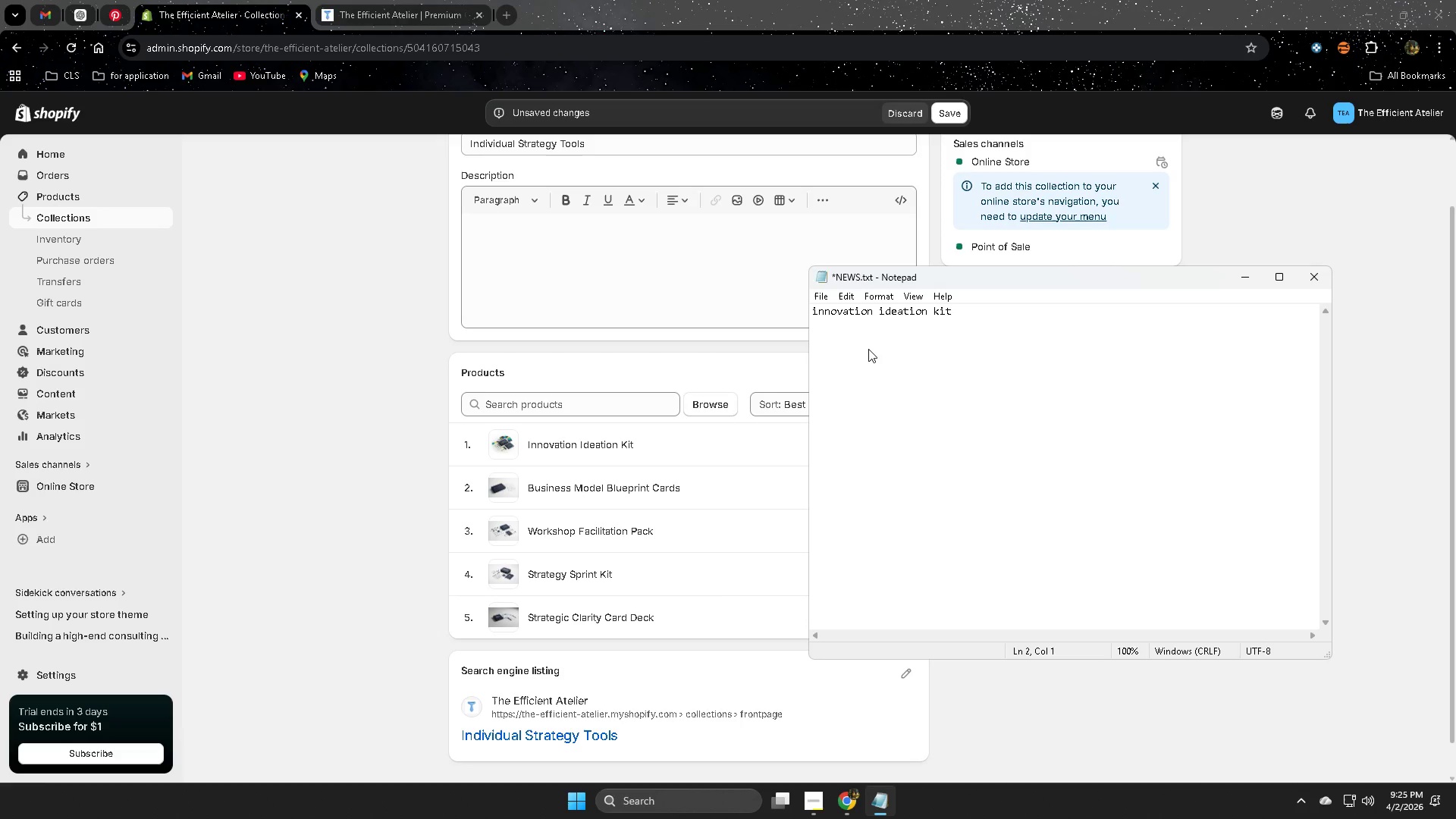 
type(business moderl bli)
key(Backspace)
type(eu)
key(Backspace)
key(Backspace)
type(uepro)
key(Backspace)
type(int Cards)
 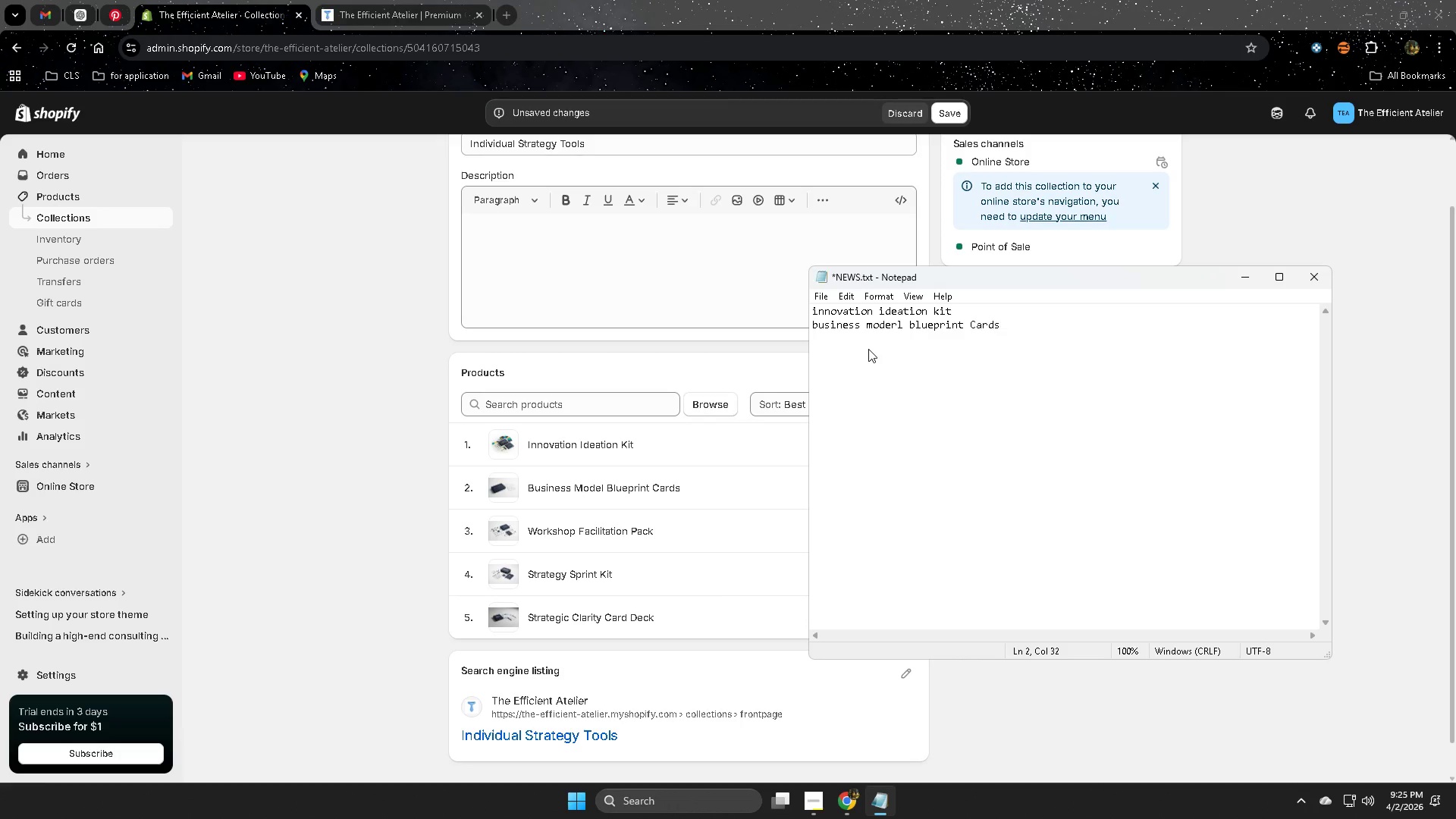 
key(Enter)
 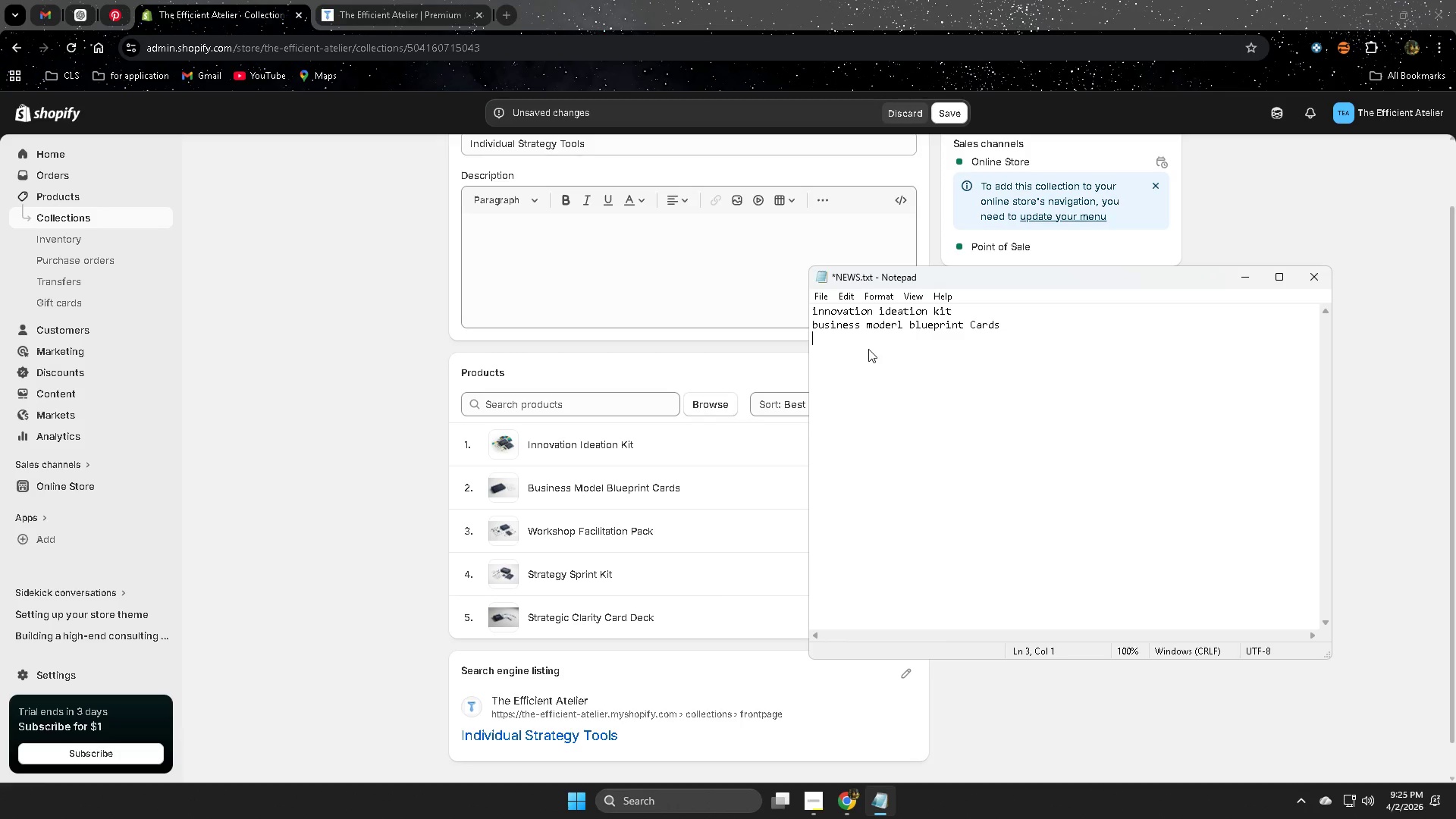 
type(Workshi)
key(Backspace)
key(Backspace)
type(o)
key(Backspace)
type(hop f)
key(Backspace)
type(Facilitation pack)
 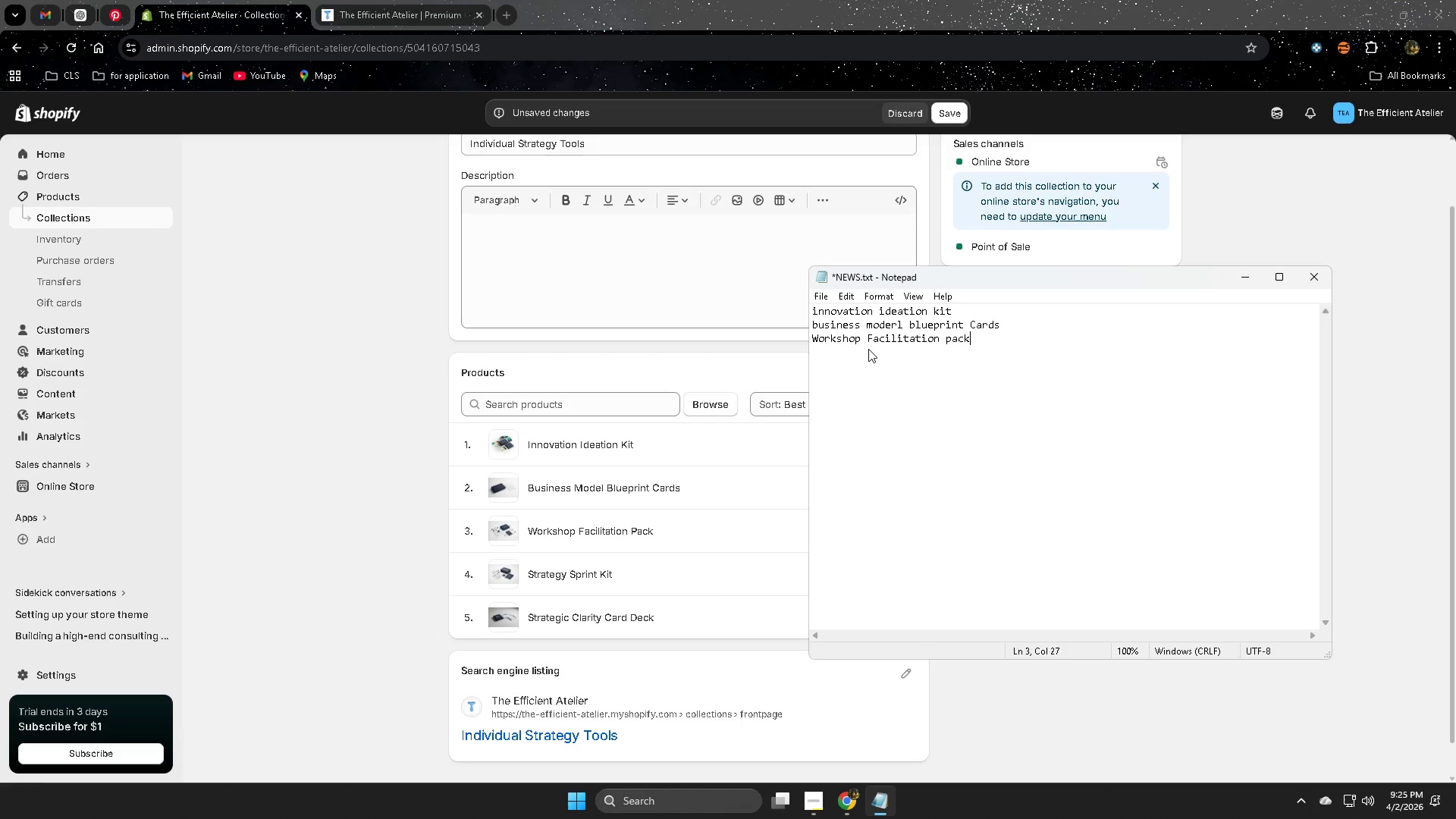 
key(Enter)
 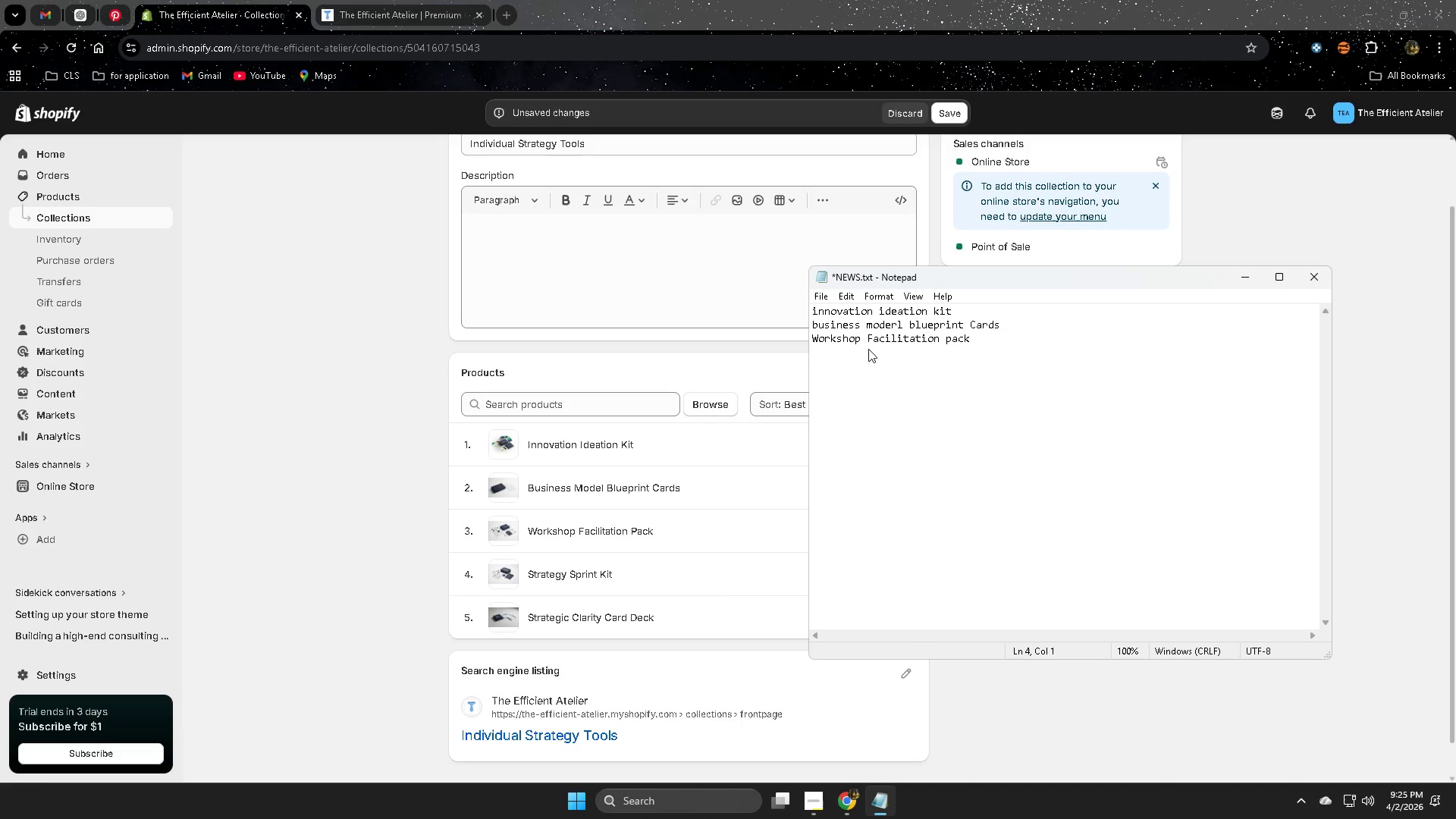 
type(Strategy Spo)
key(Backspace)
type(rint J)
key(Backspace)
type(Kit)
 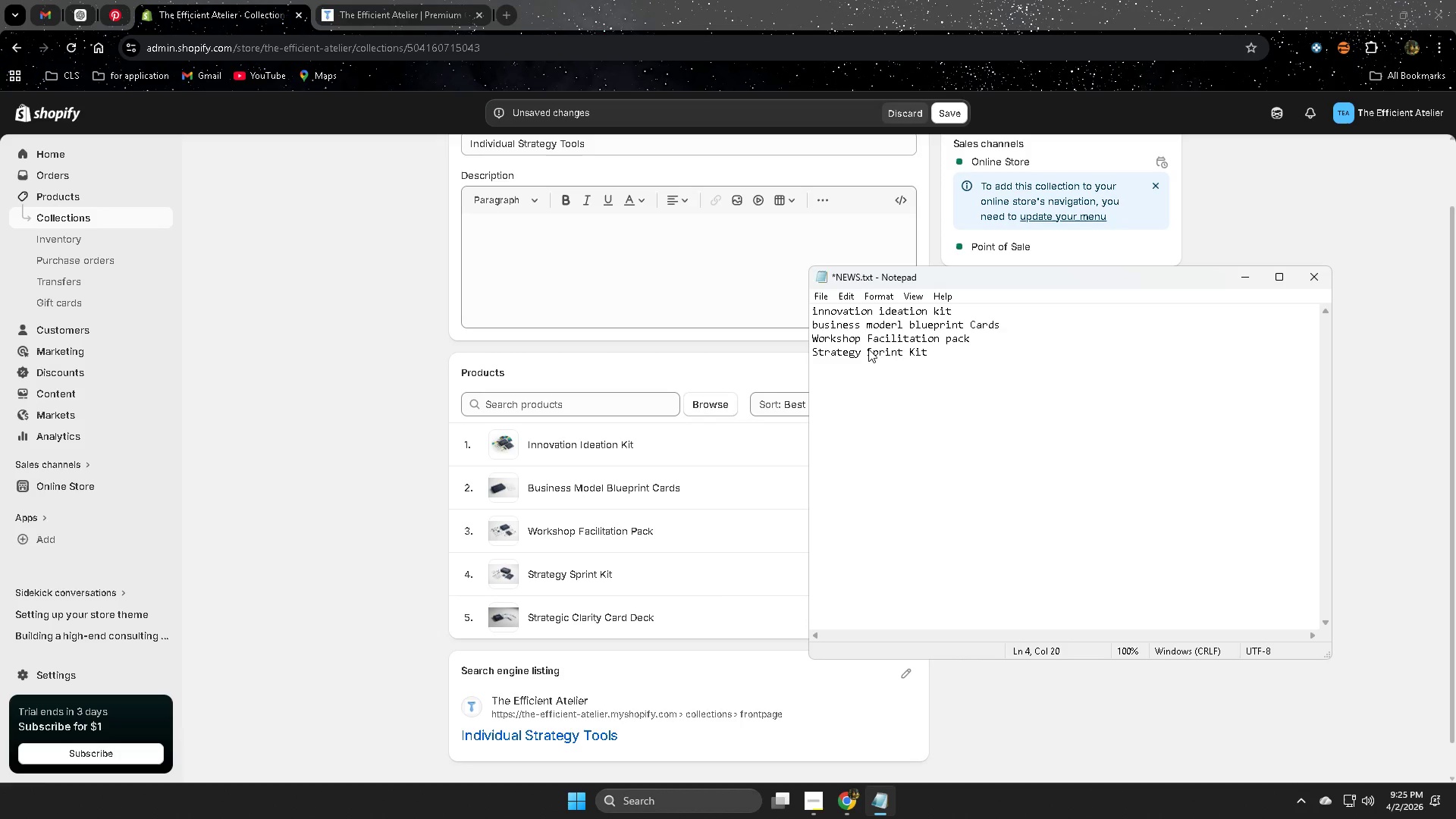 
key(Enter)
 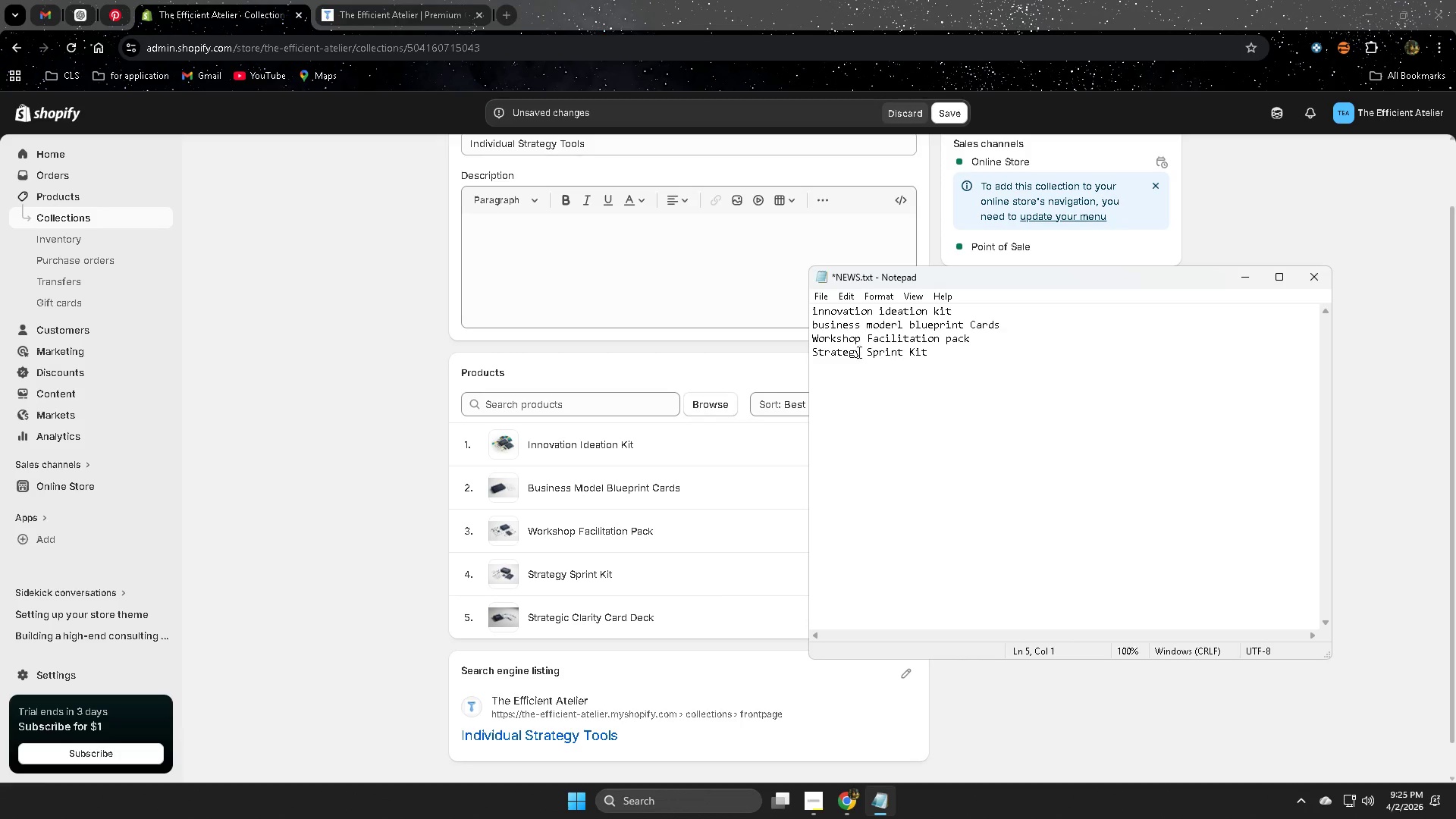 
type(Strate)
 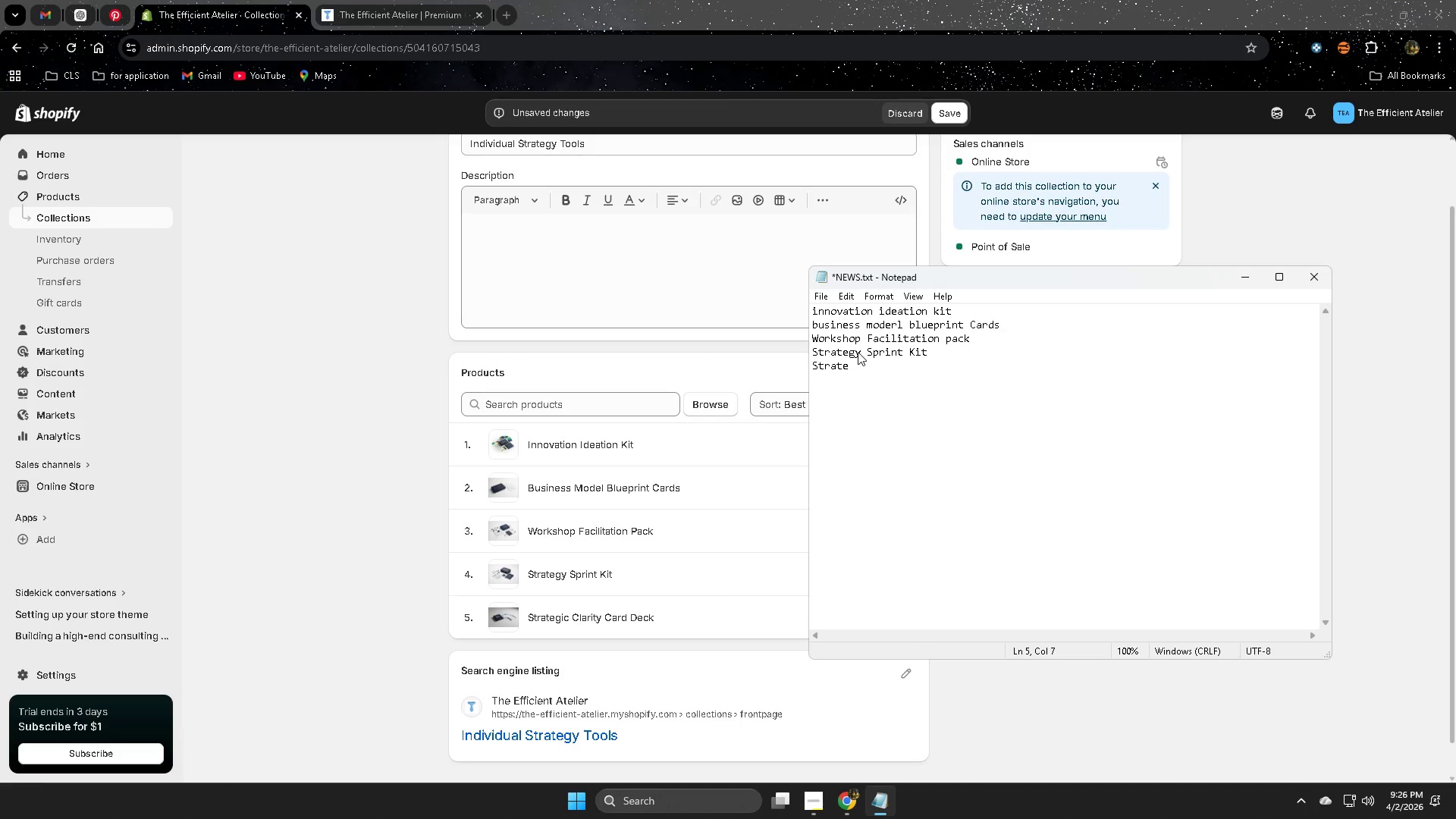 
type(gic car)
key(Backspace)
key(Backspace)
type(larity card deck)
 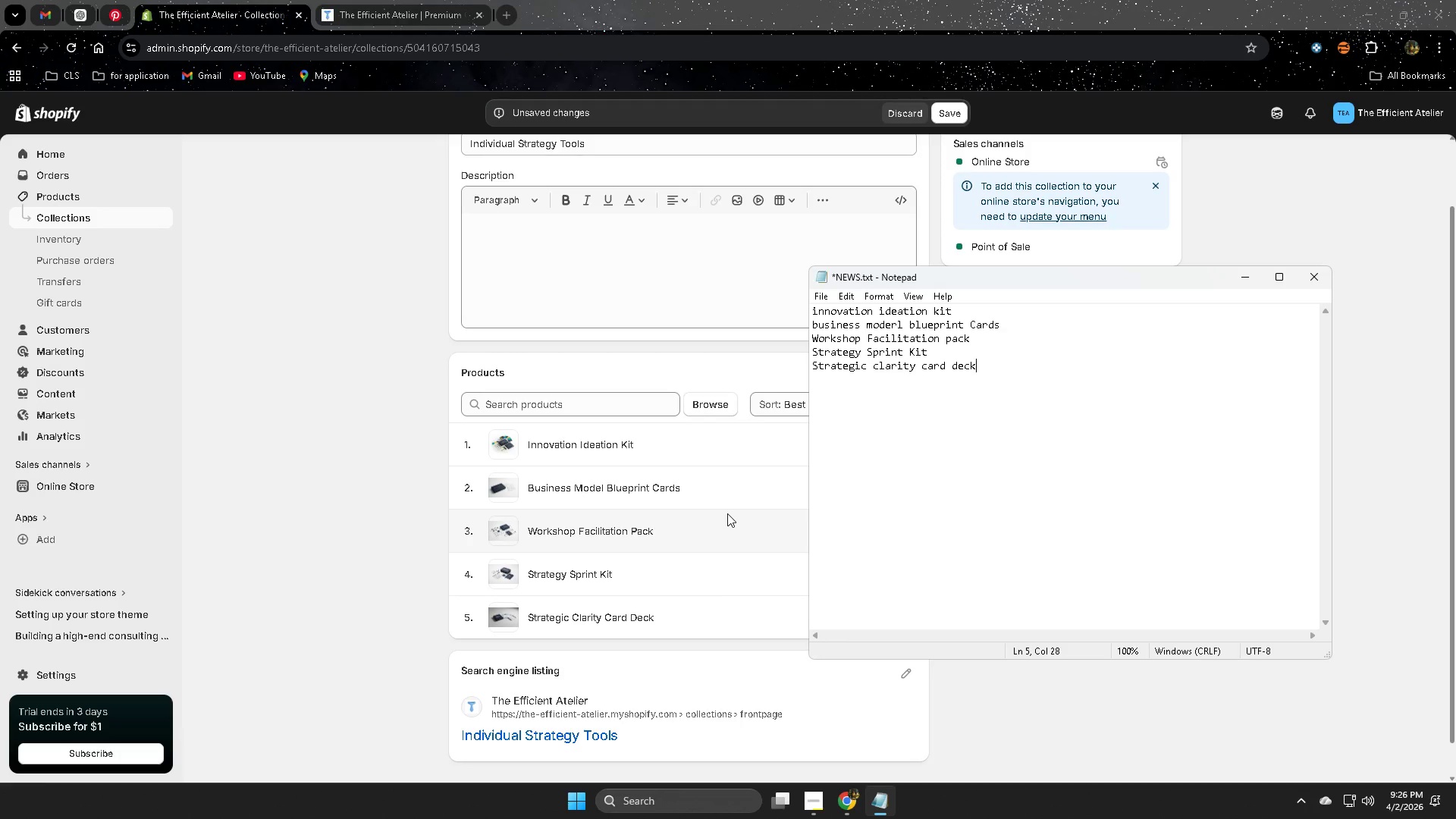 
scroll: coordinate [727, 513], scroll_direction: down, amount: 1.0
 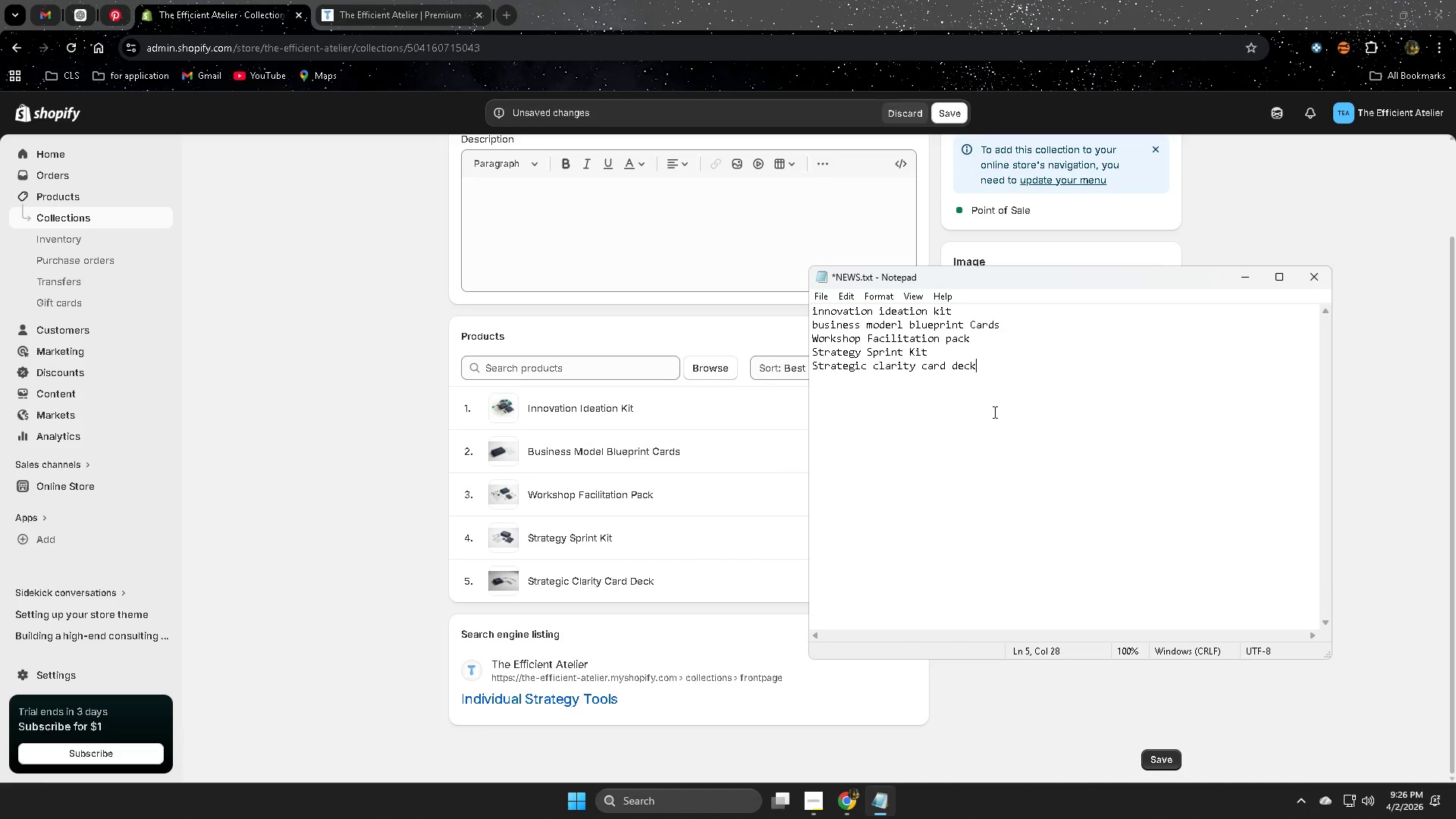 
left_click([338, 375])
 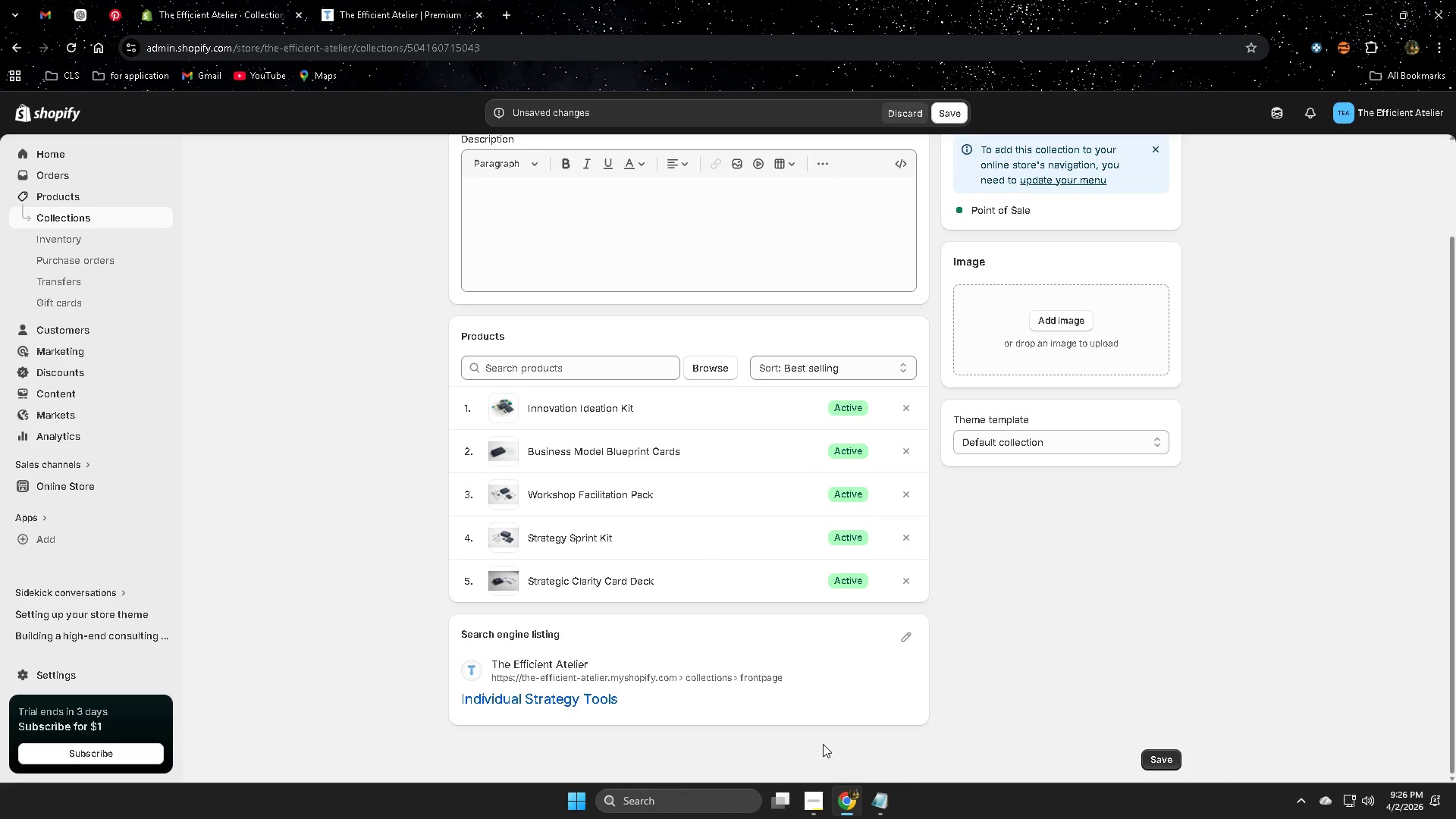 
wait(5.88)
 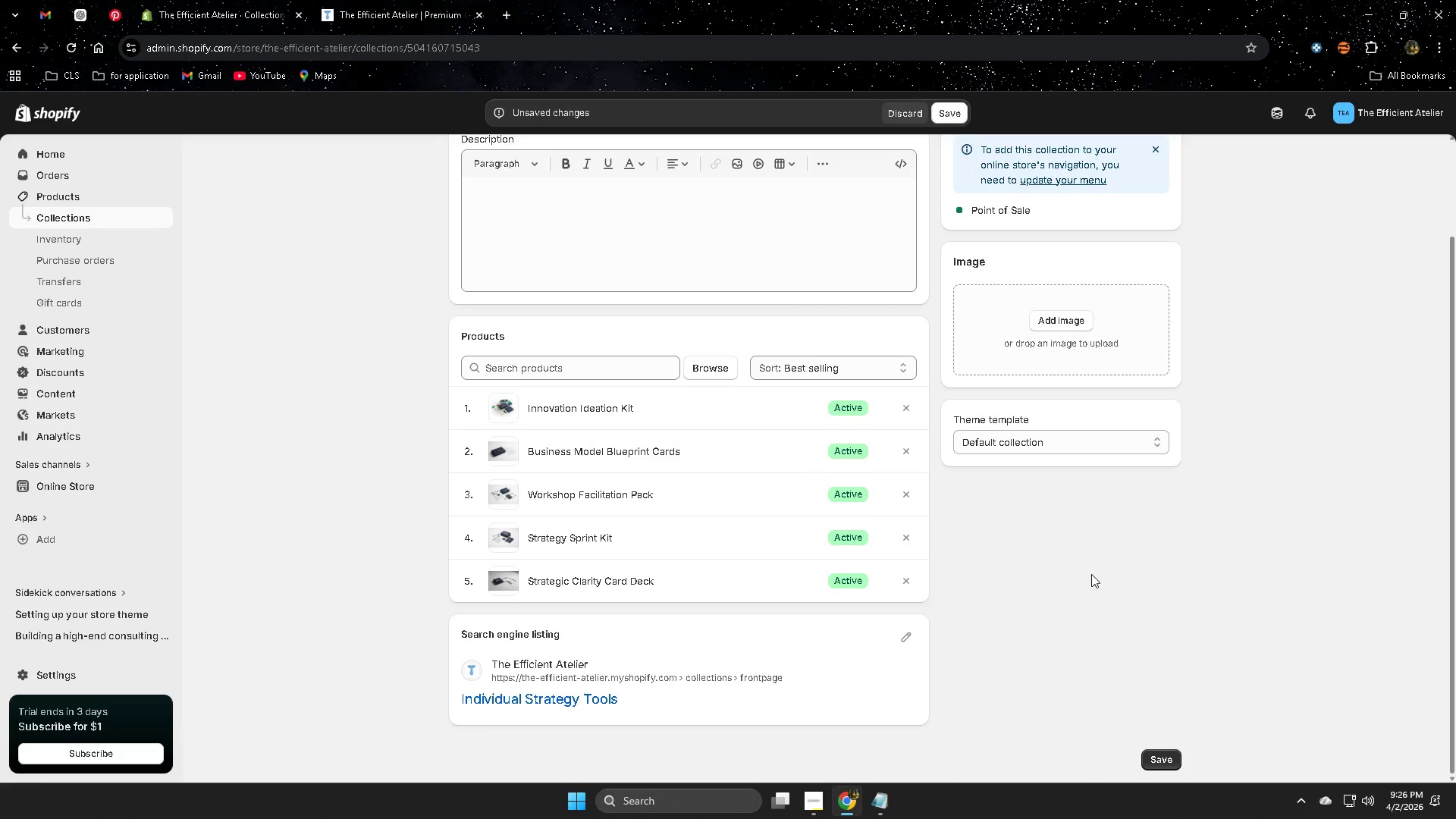 
left_click([809, 797])